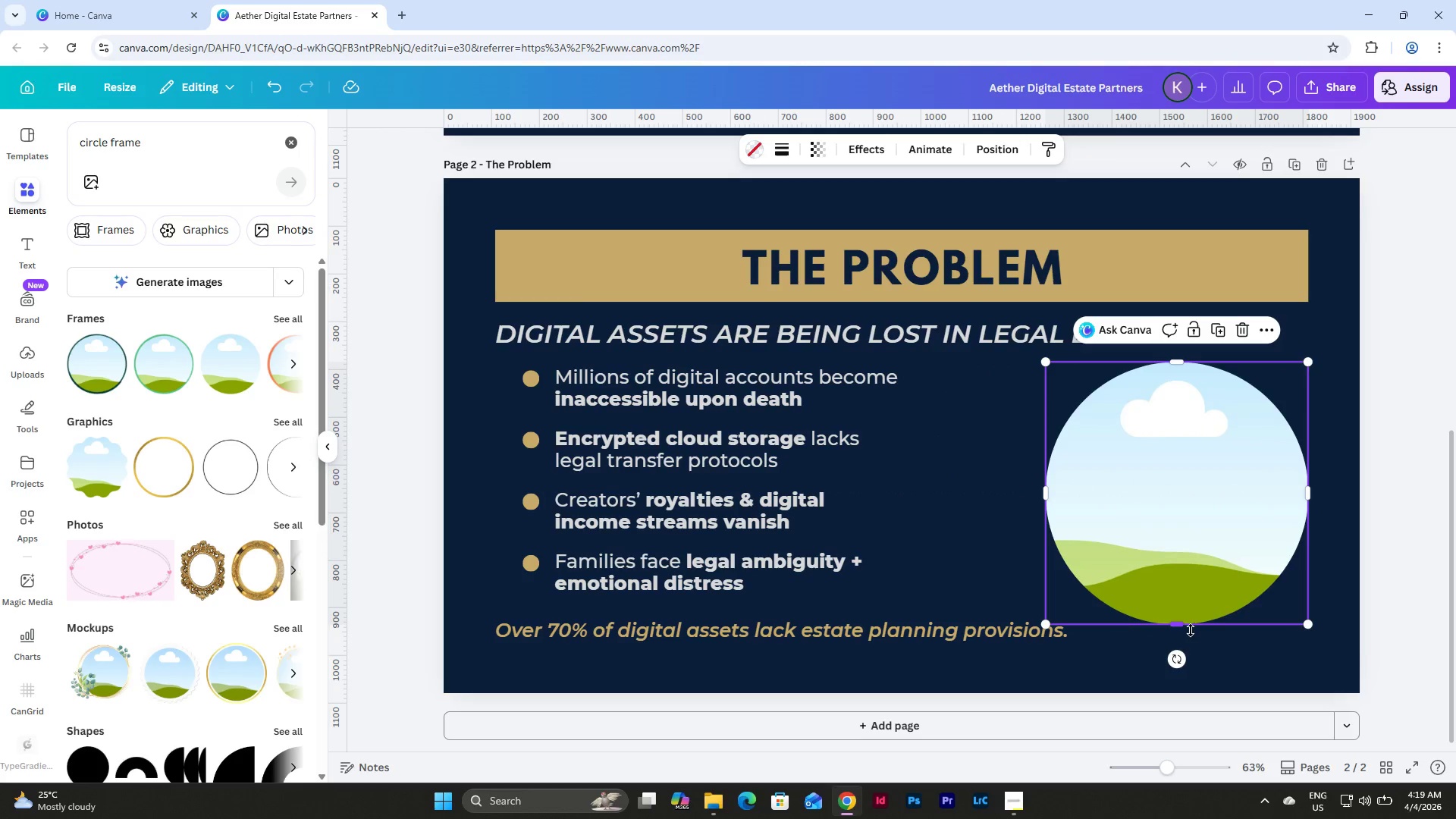 
left_click_drag(start_coordinate=[1179, 629], to_coordinate=[1180, 644])
 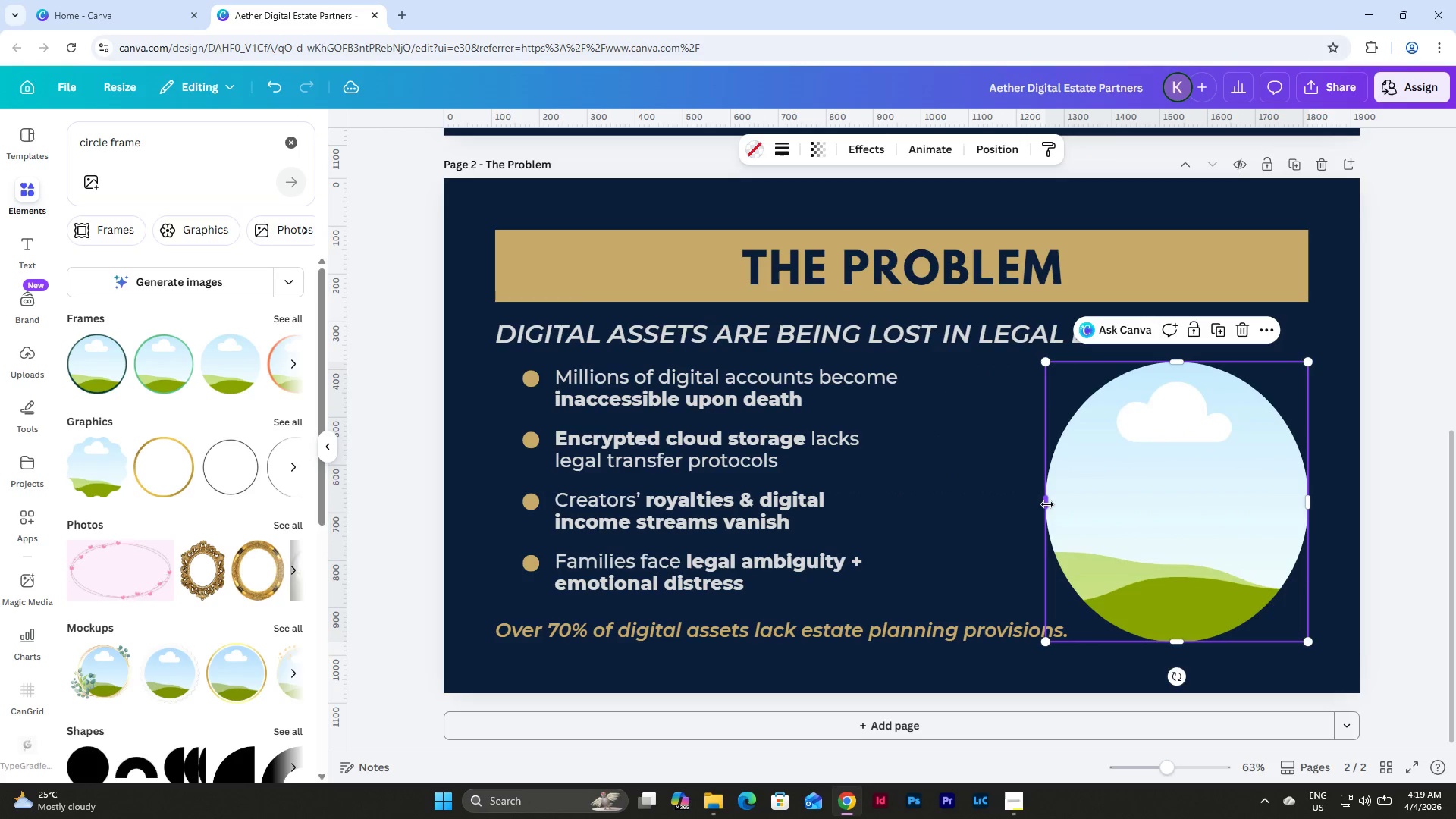 
left_click_drag(start_coordinate=[1047, 504], to_coordinate=[1030, 511])
 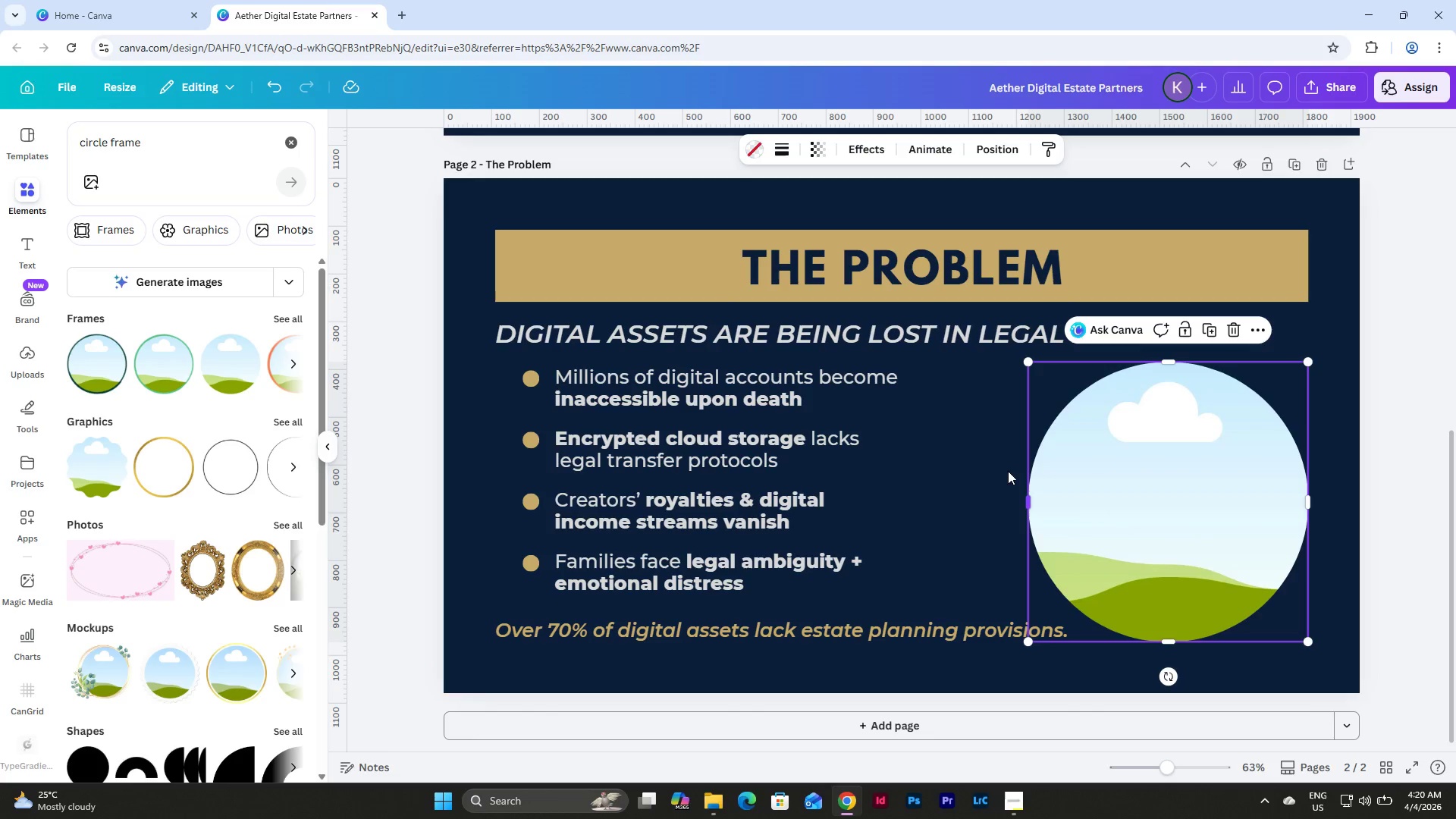 
left_click([947, 430])
 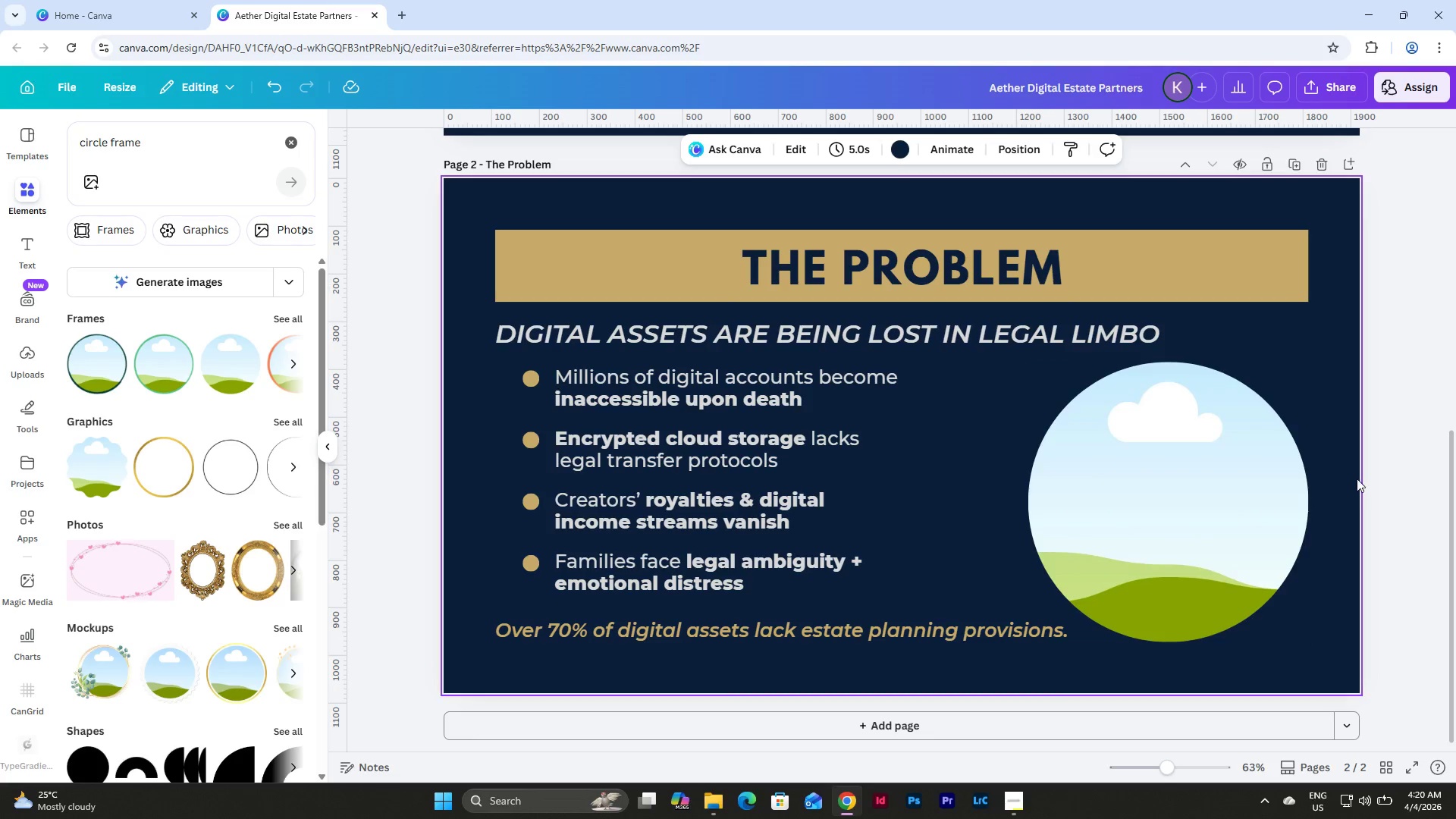 
left_click([1331, 467])
 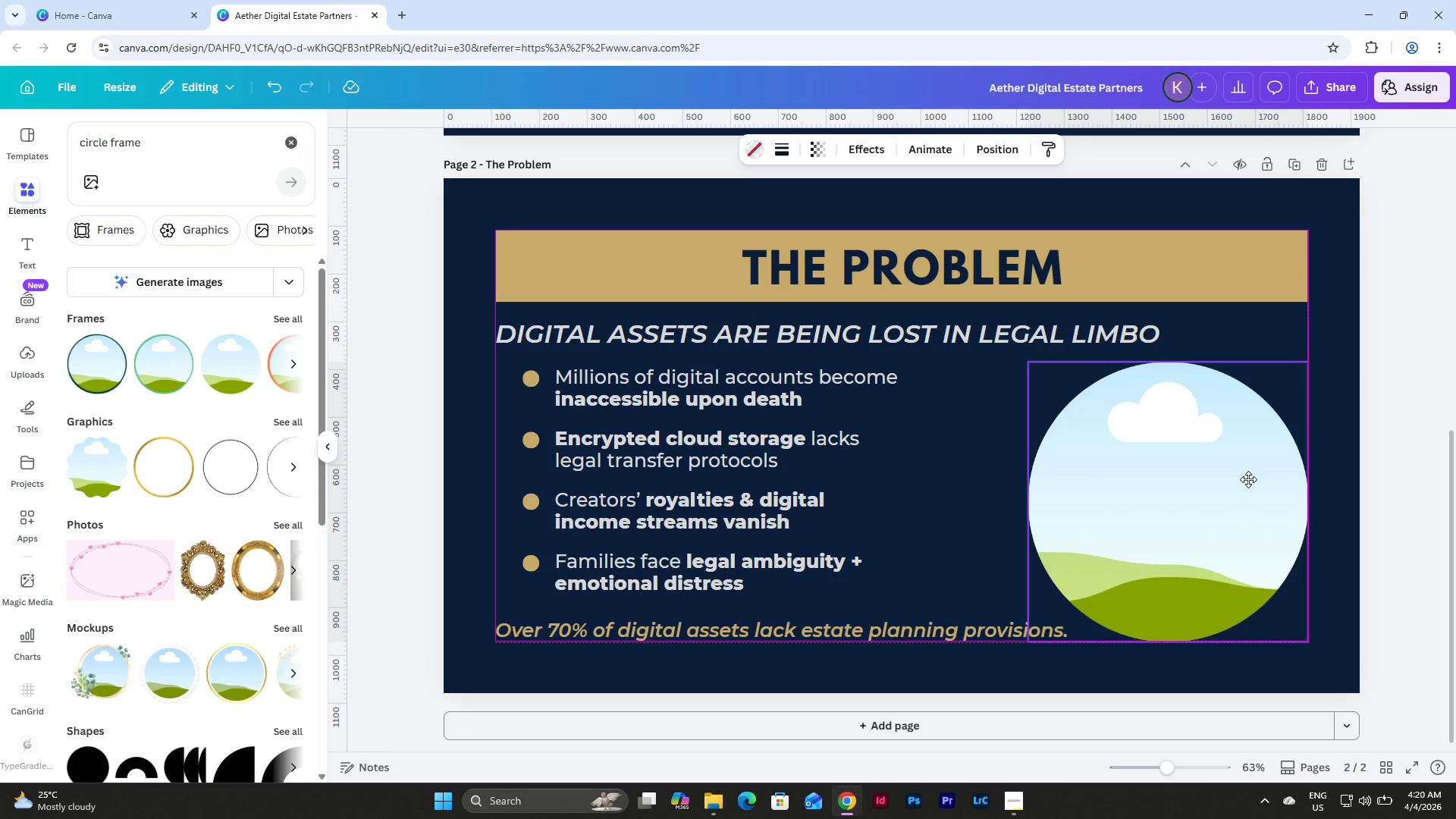 
left_click([965, 472])
 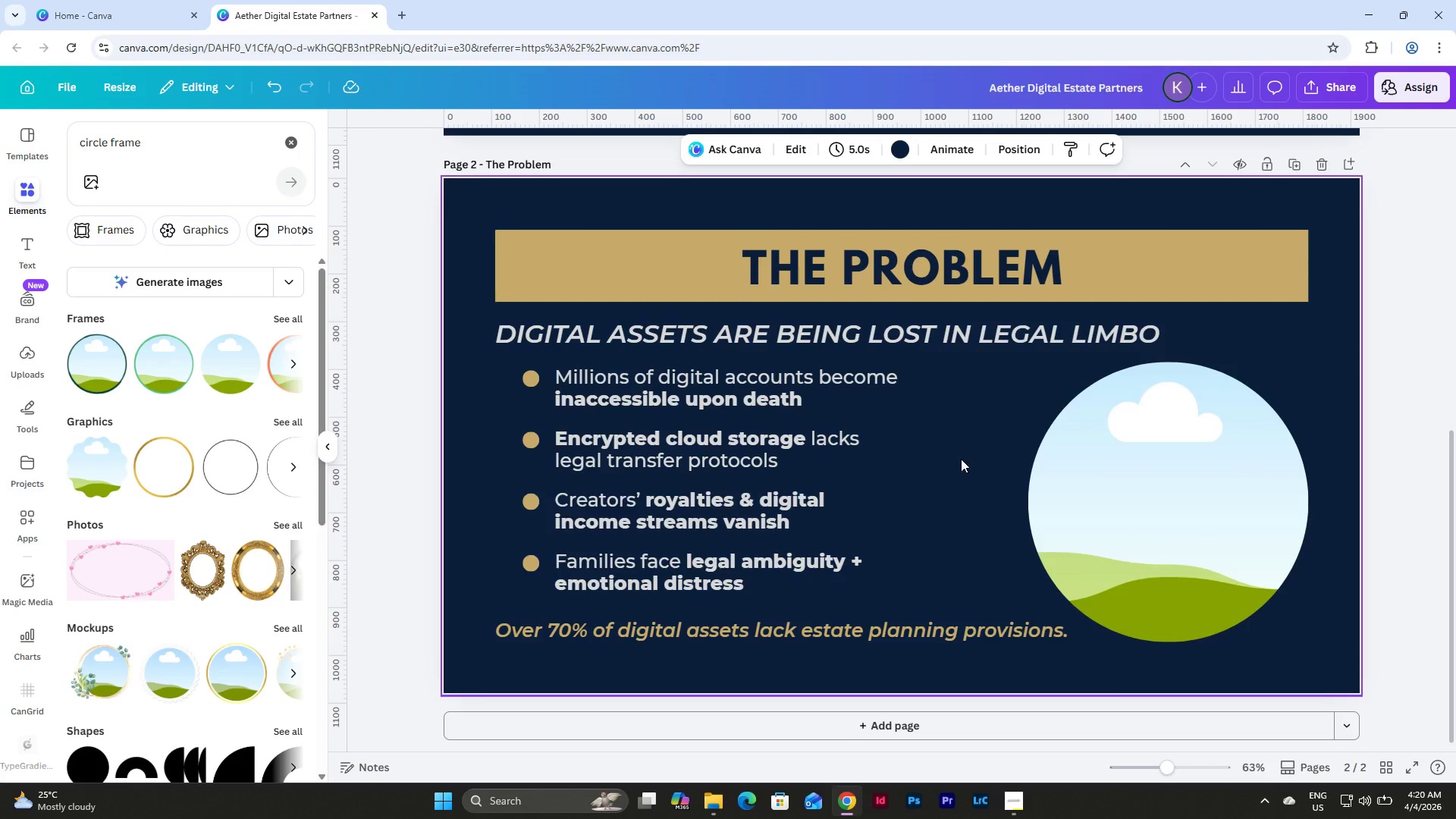 
scroll: coordinate [960, 456], scroll_direction: up, amount: 2.0
 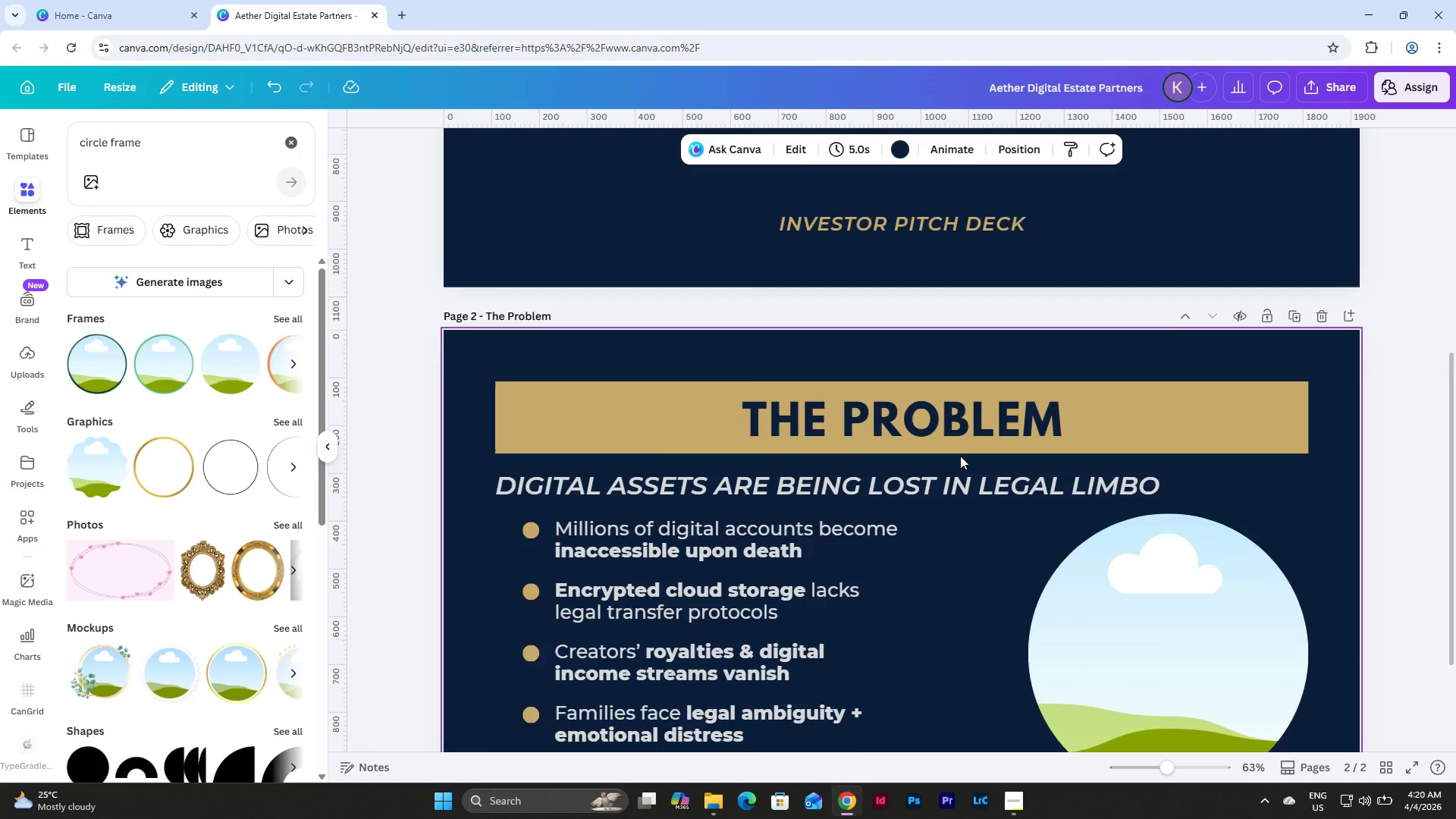 
scroll: coordinate [960, 456], scroll_direction: down, amount: 2.0
 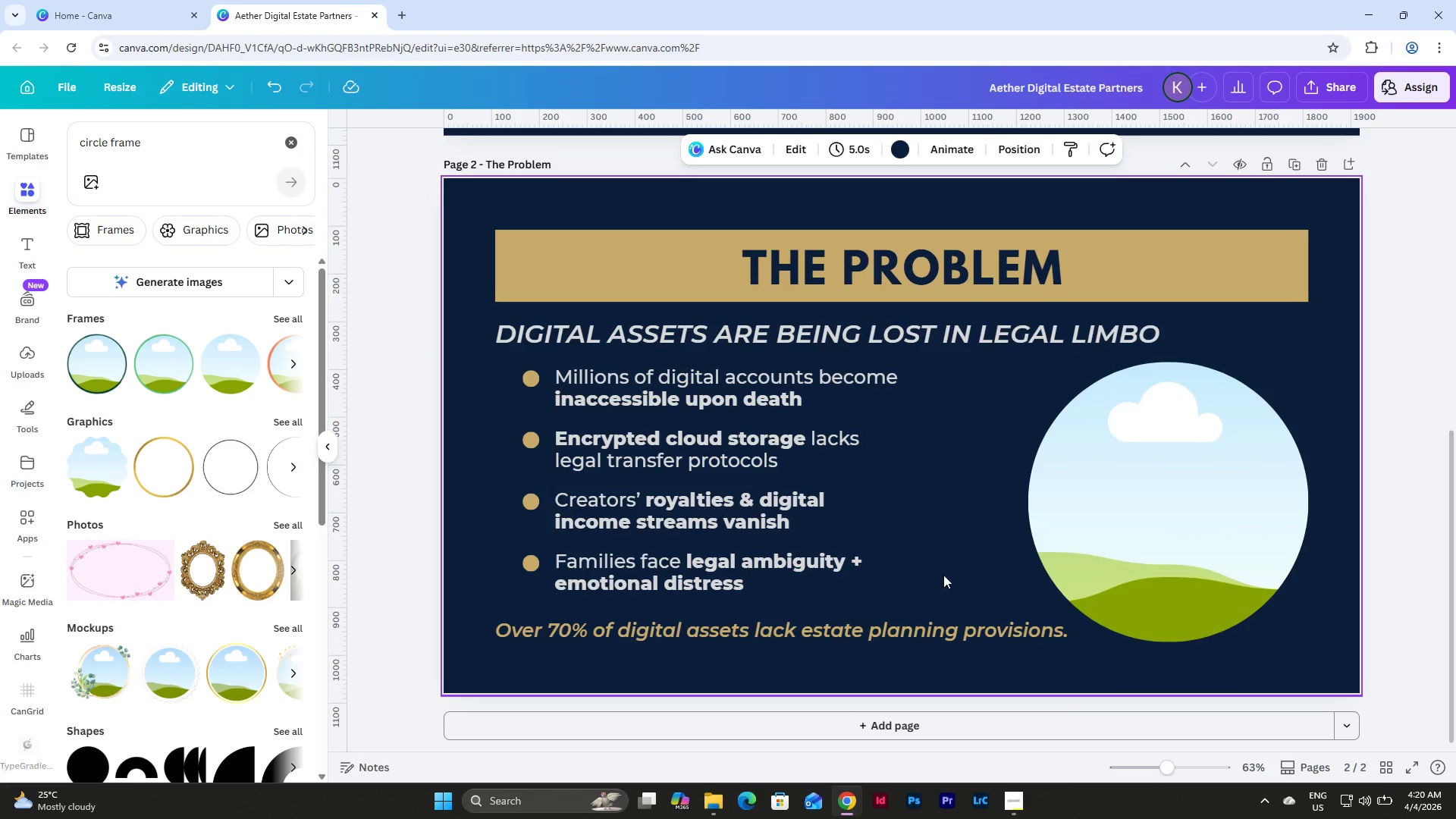 
left_click_drag(start_coordinate=[945, 592], to_coordinate=[504, 372])
 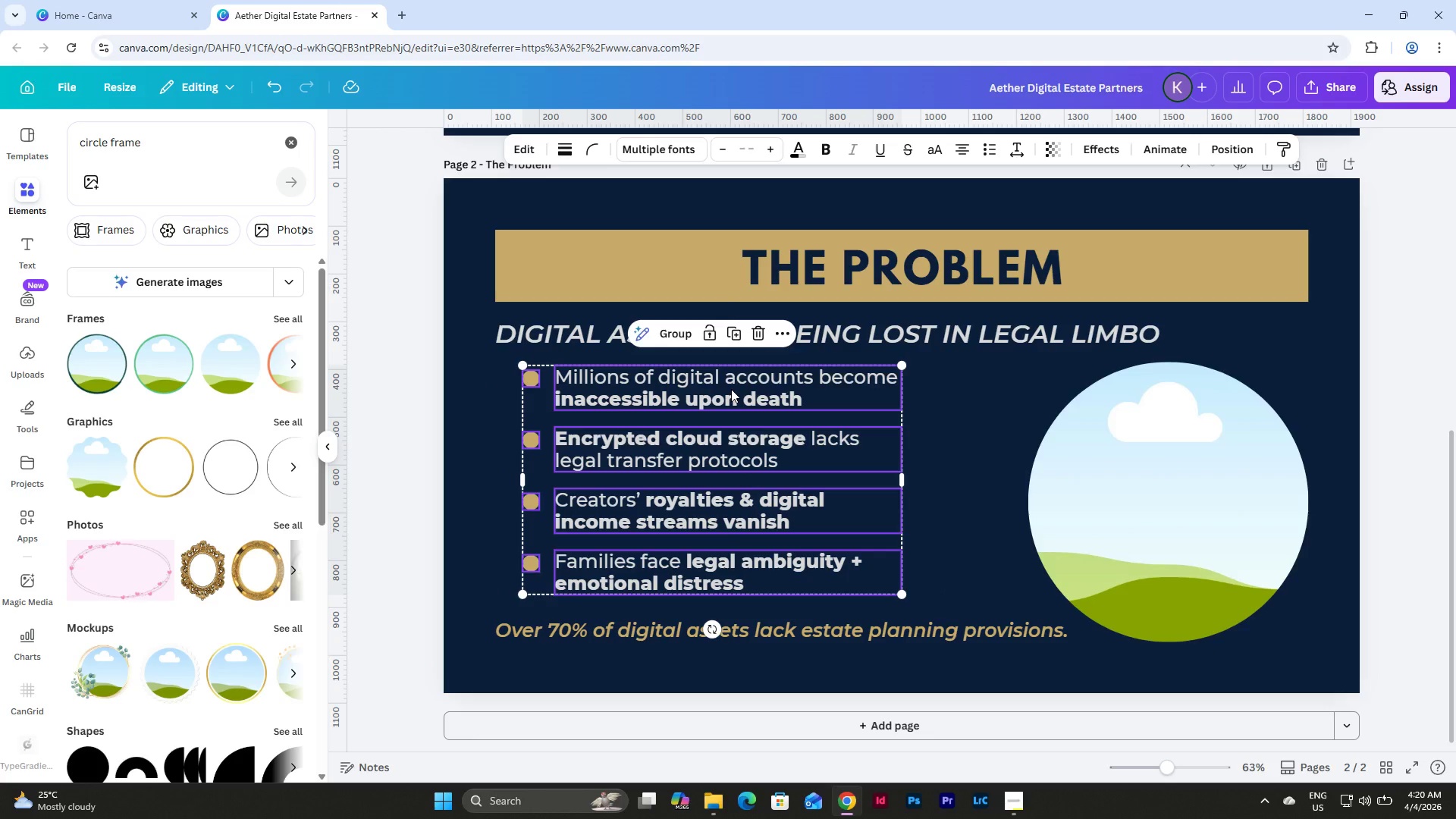 
key(Shift+ArrowRight)
 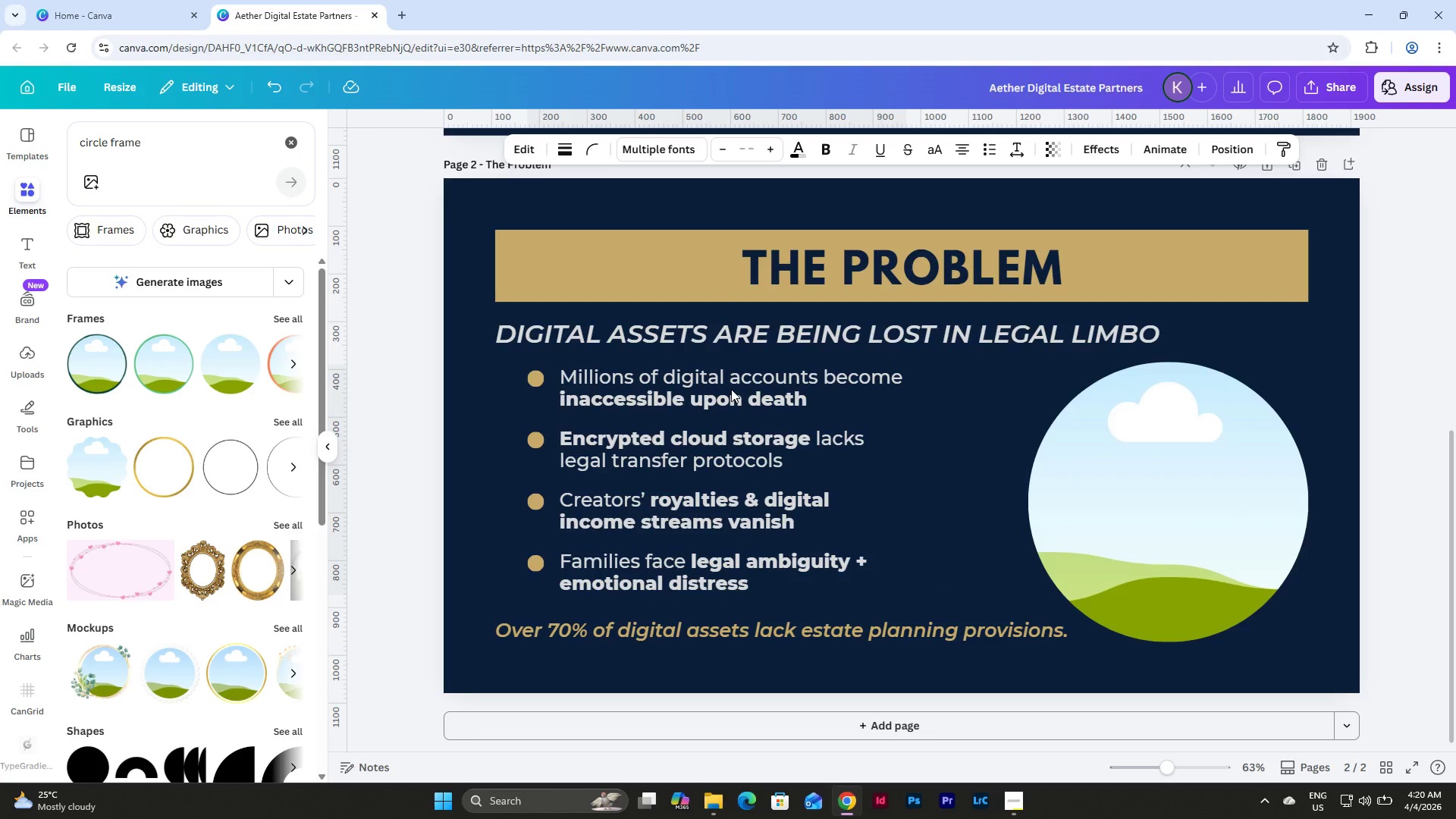 
key(Shift+ArrowRight)
 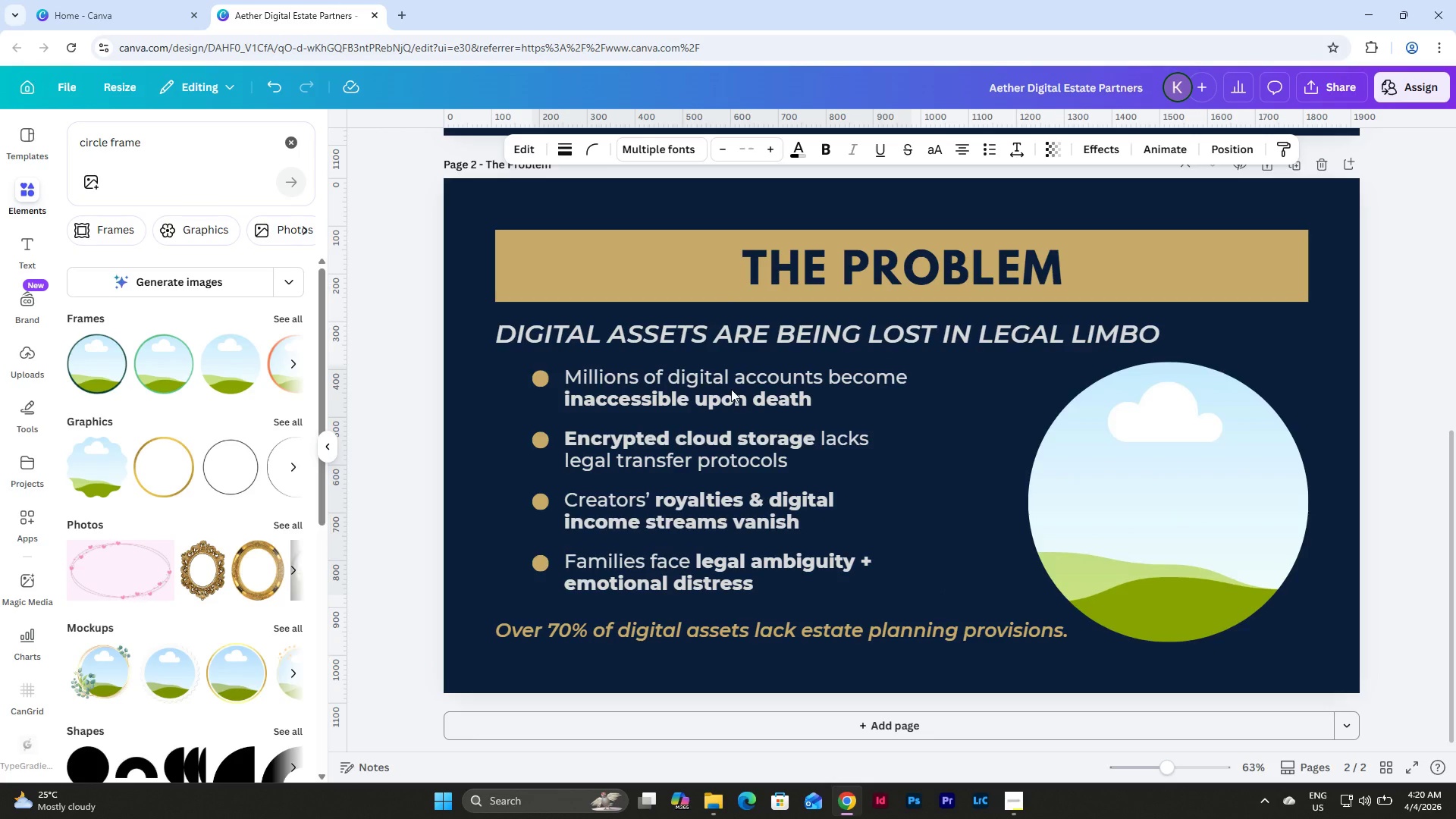 
key(Shift+ArrowRight)
 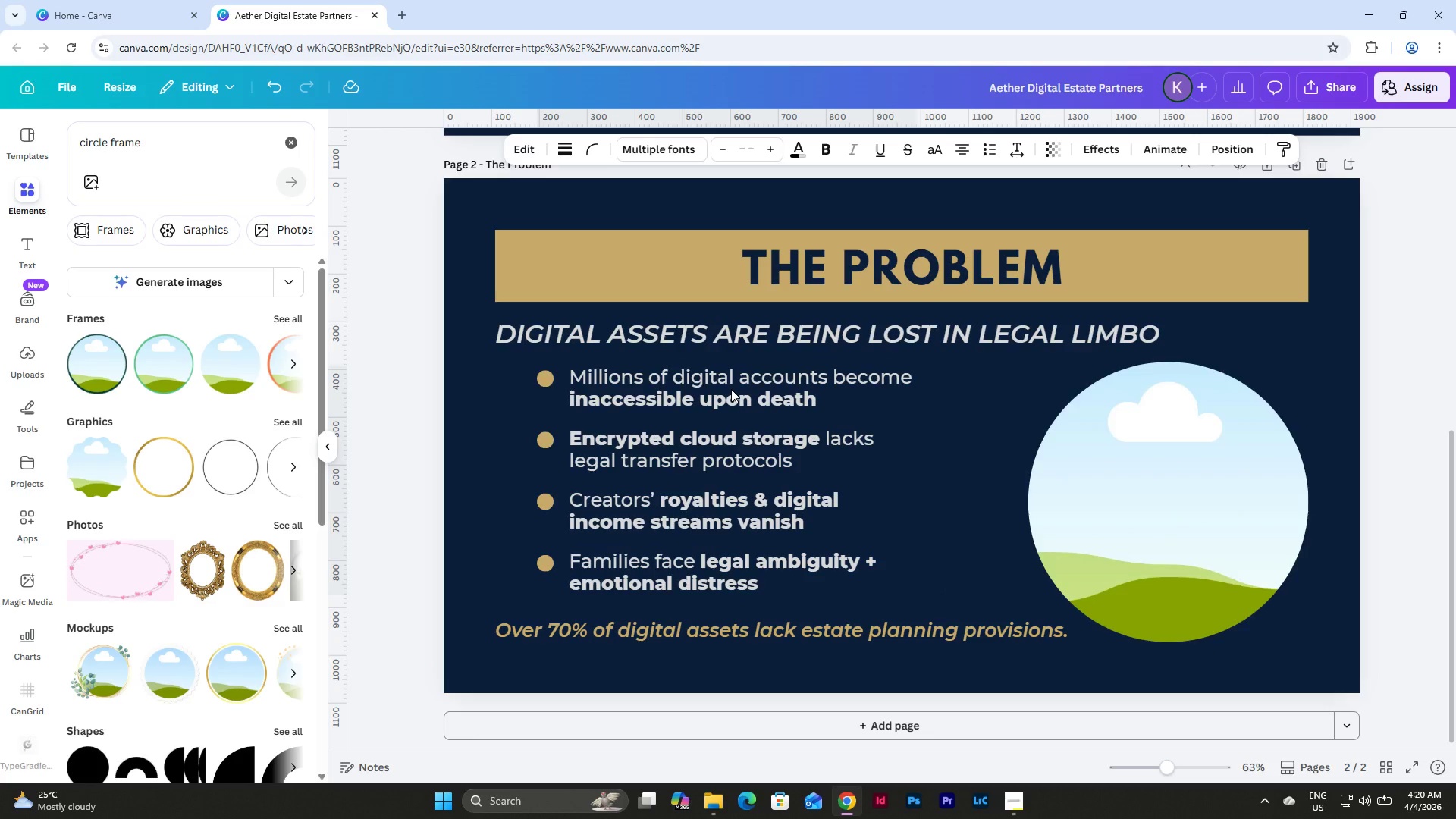 
key(Shift+ArrowRight)
 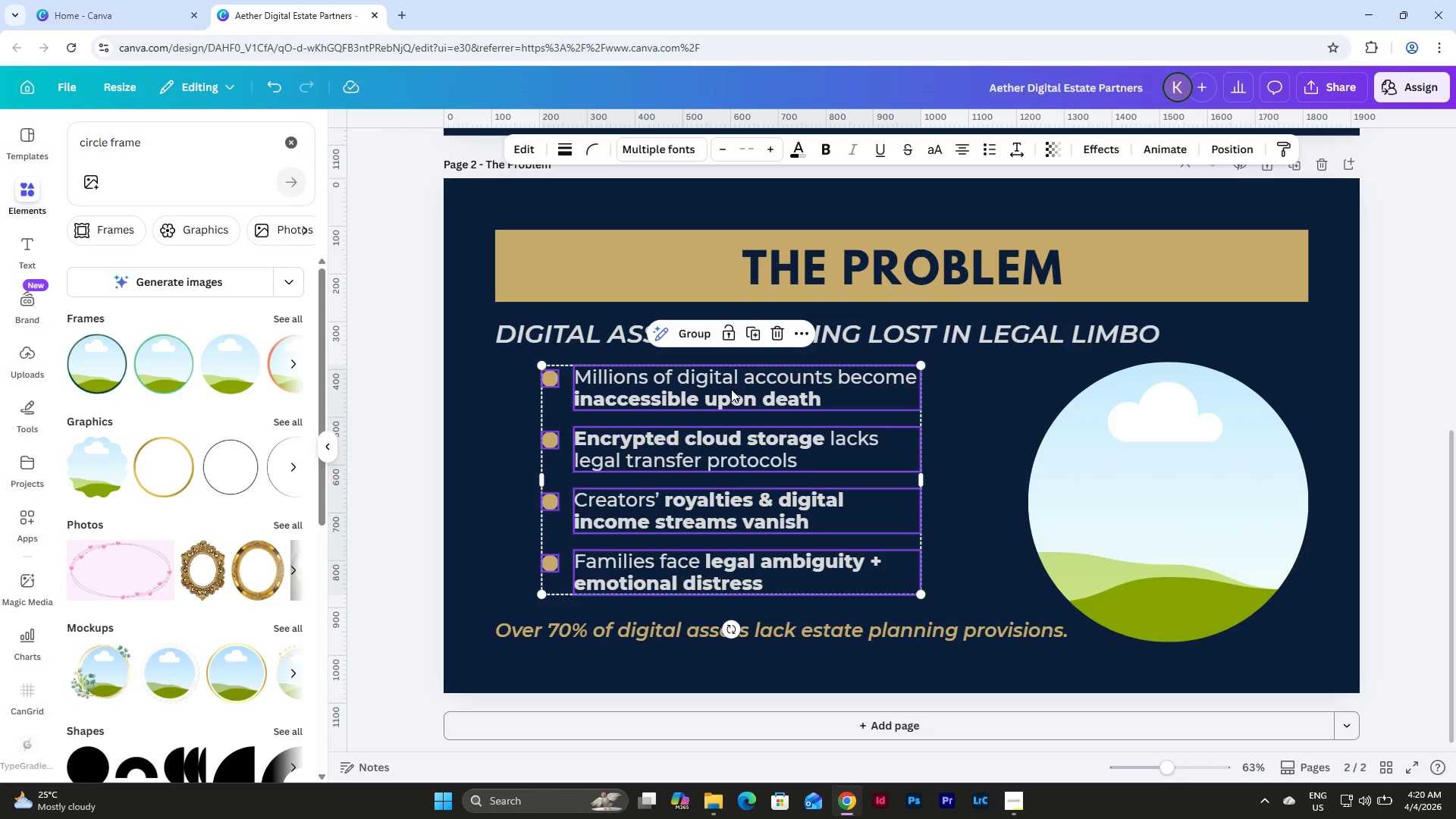 
left_click([1019, 409])
 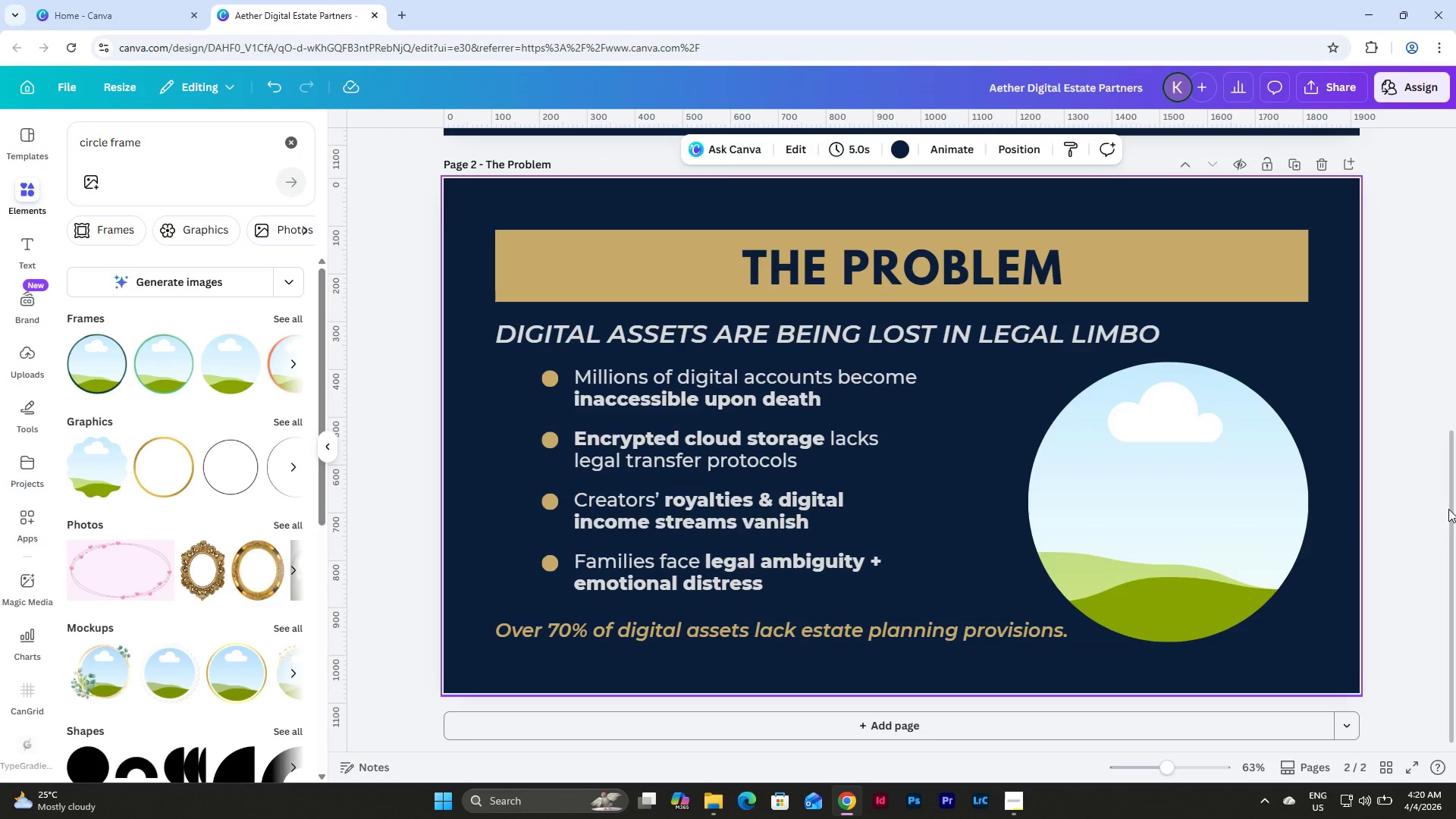 
scroll: coordinate [1355, 498], scroll_direction: up, amount: 4.0
 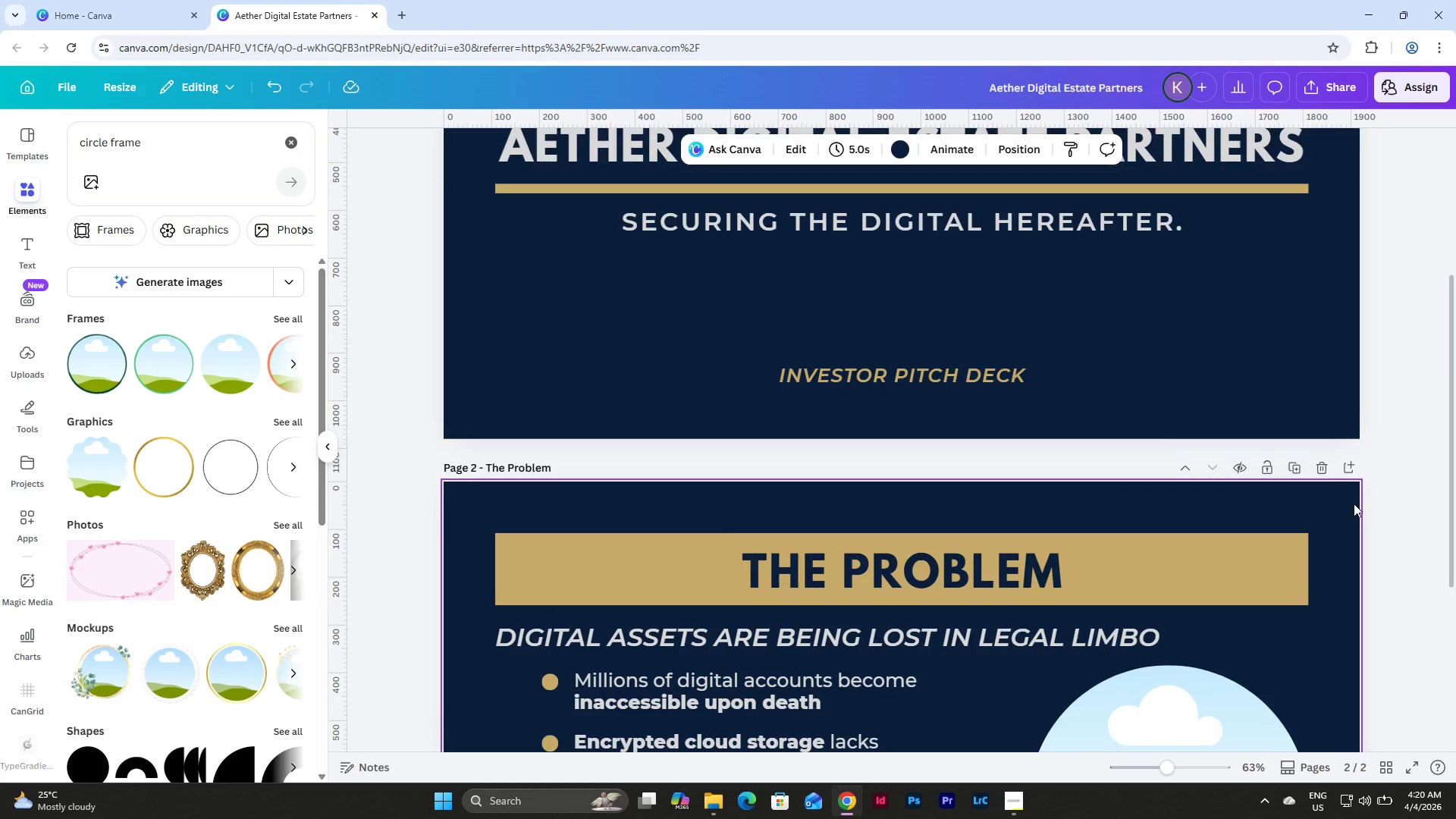 
scroll: coordinate [1354, 504], scroll_direction: down, amount: 4.0
 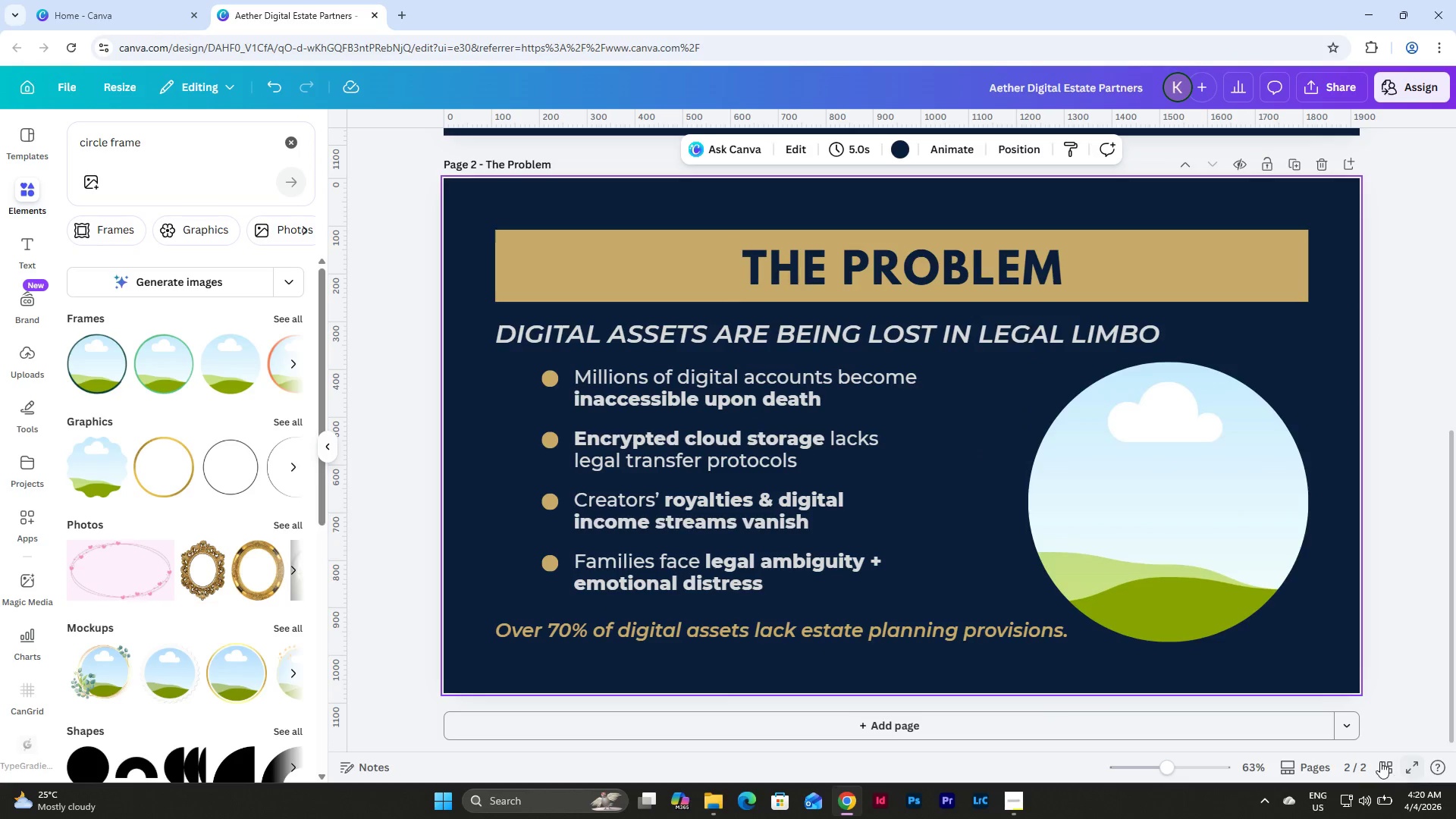 
left_click([1380, 761])
 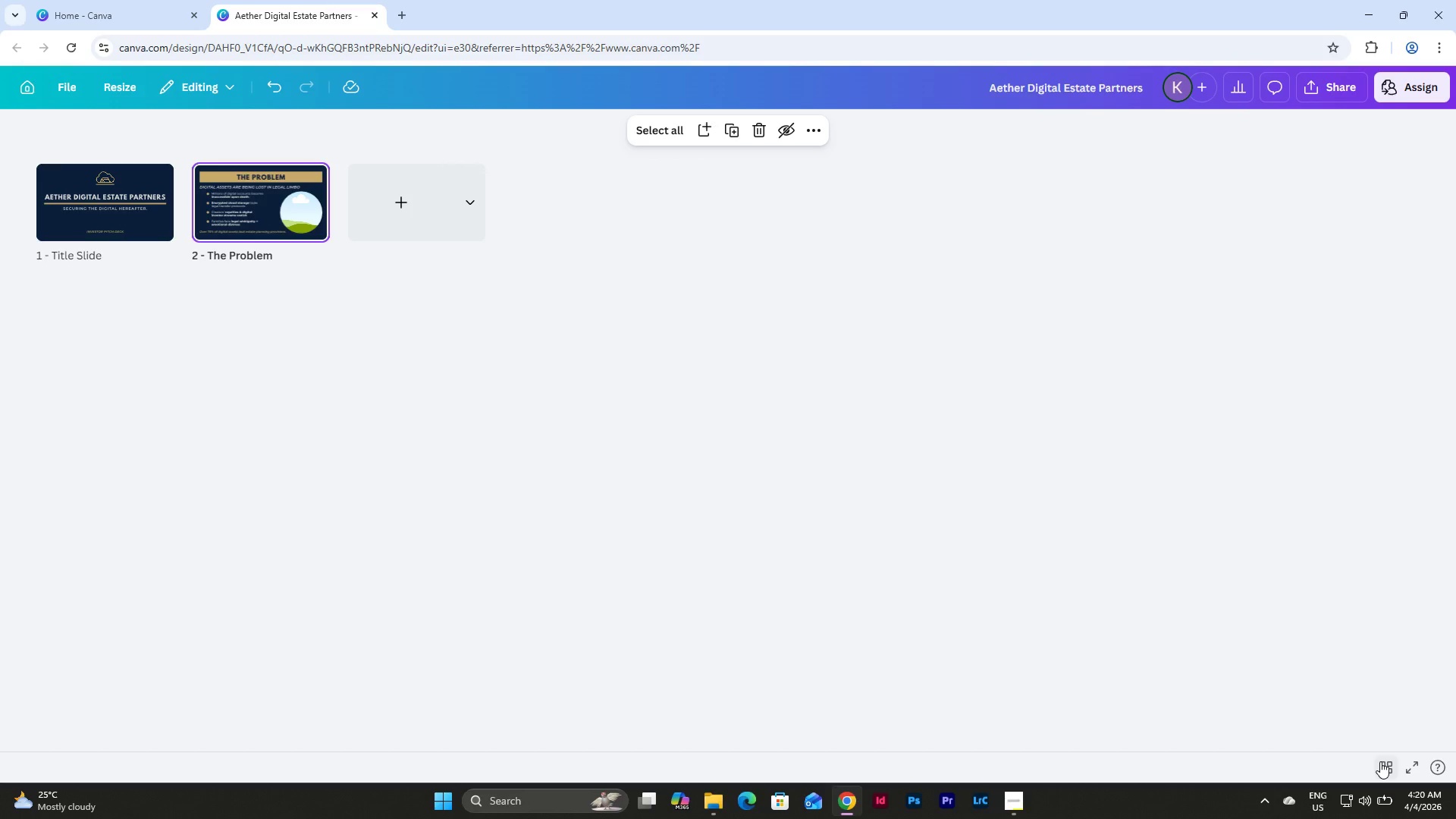 
left_click([1380, 761])
 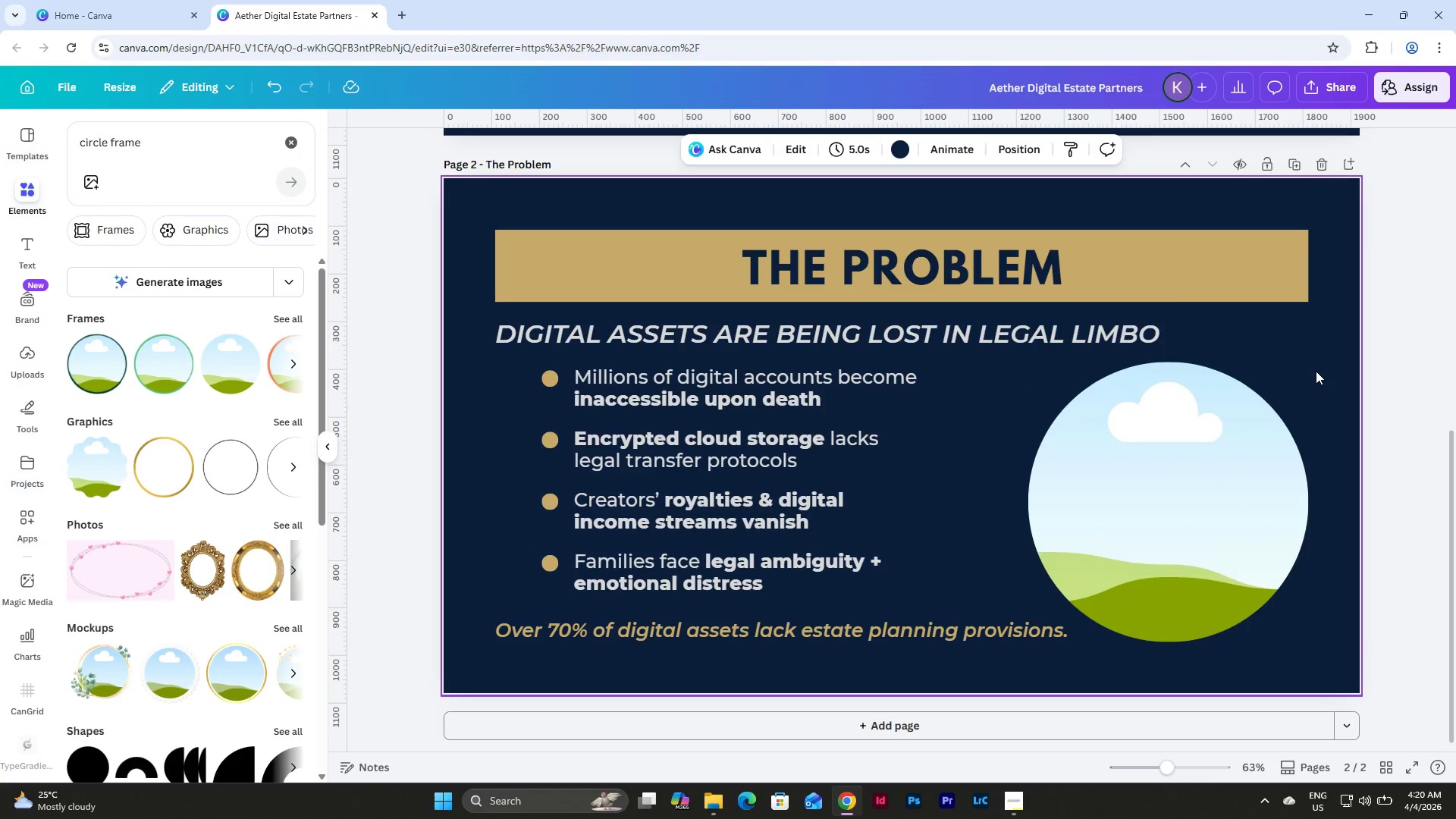 
scroll: coordinate [1316, 344], scroll_direction: up, amount: 2.0
 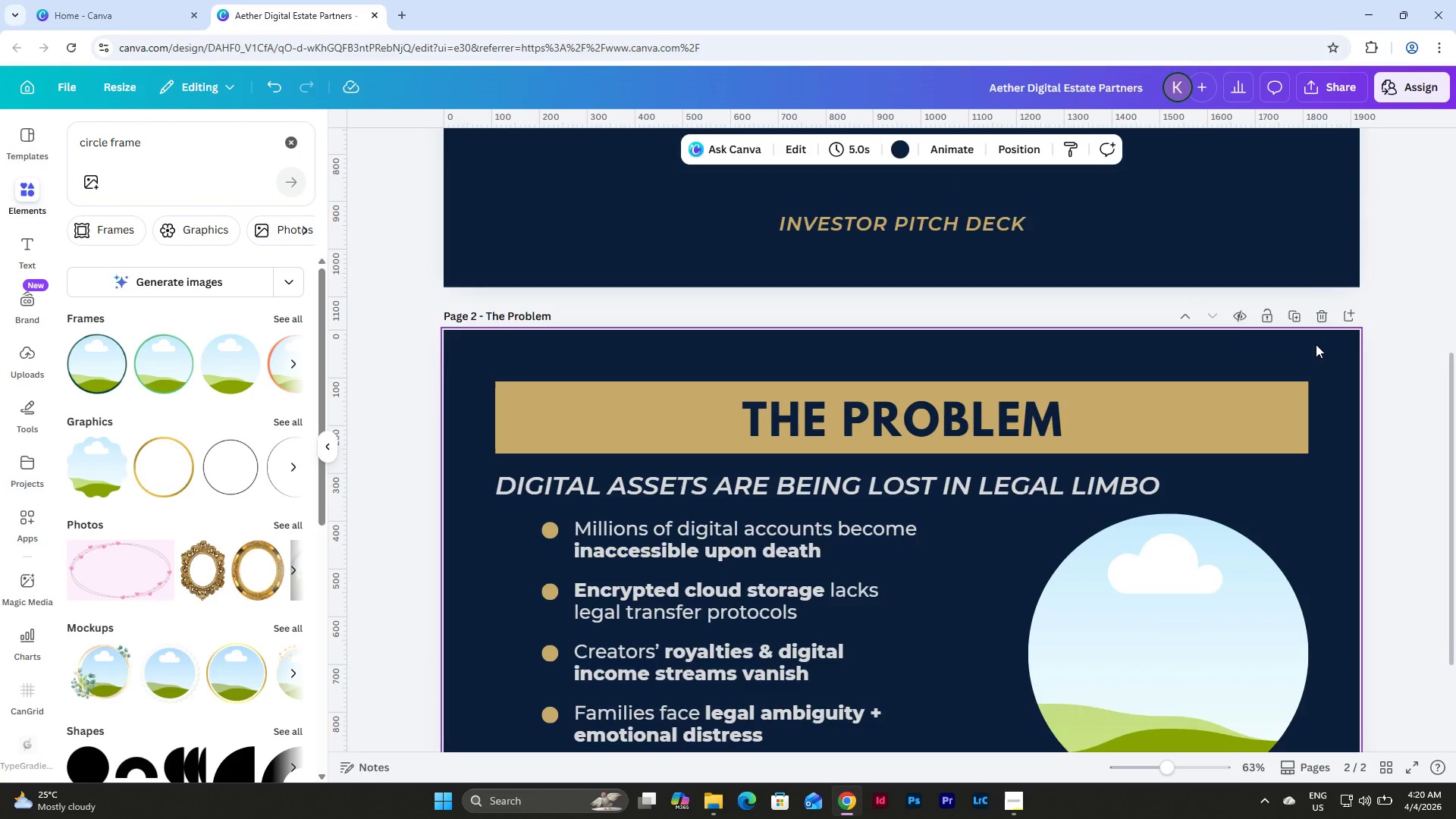 
scroll: coordinate [1316, 344], scroll_direction: down, amount: 3.0
 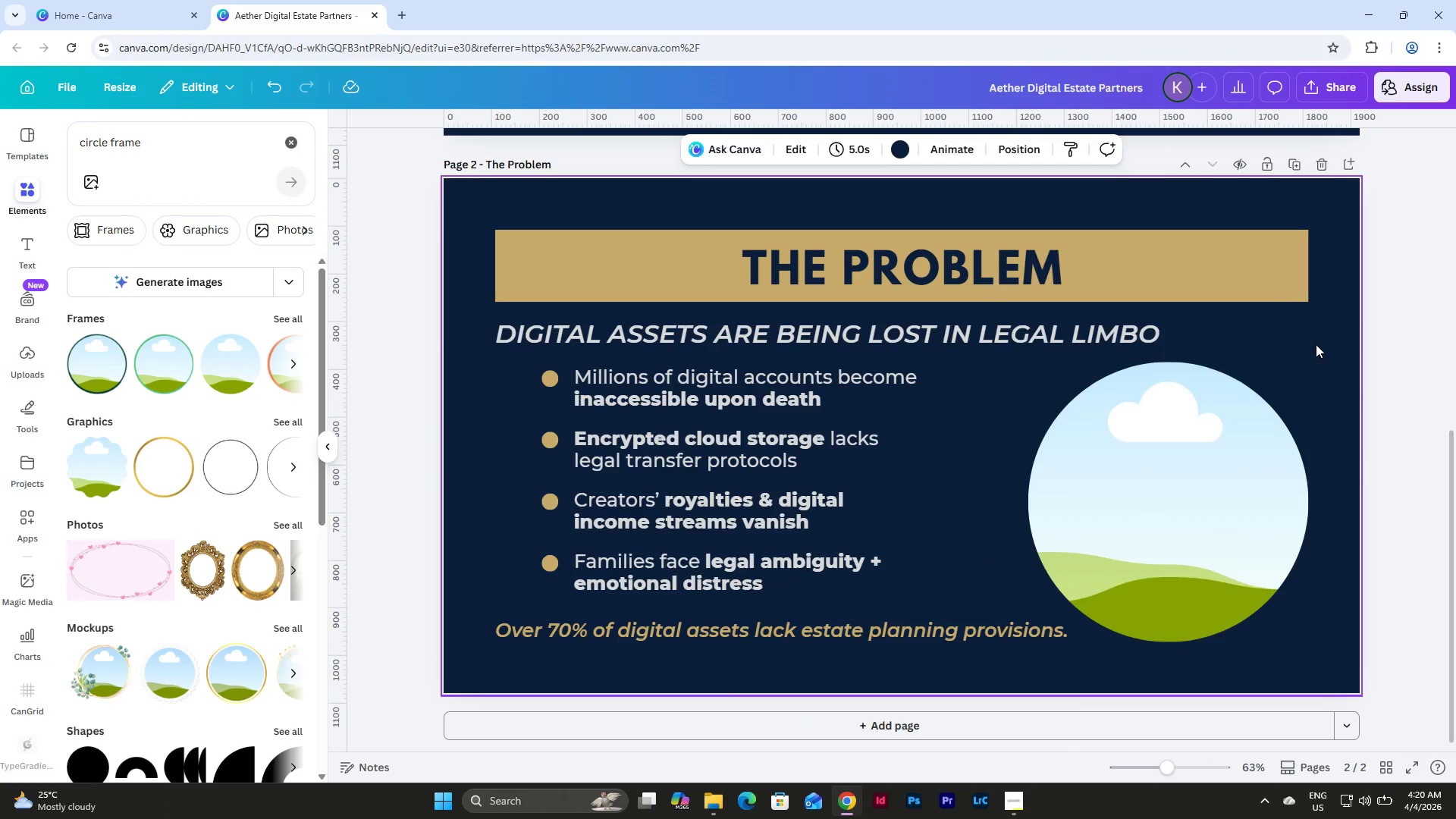 
wait(5.31)
 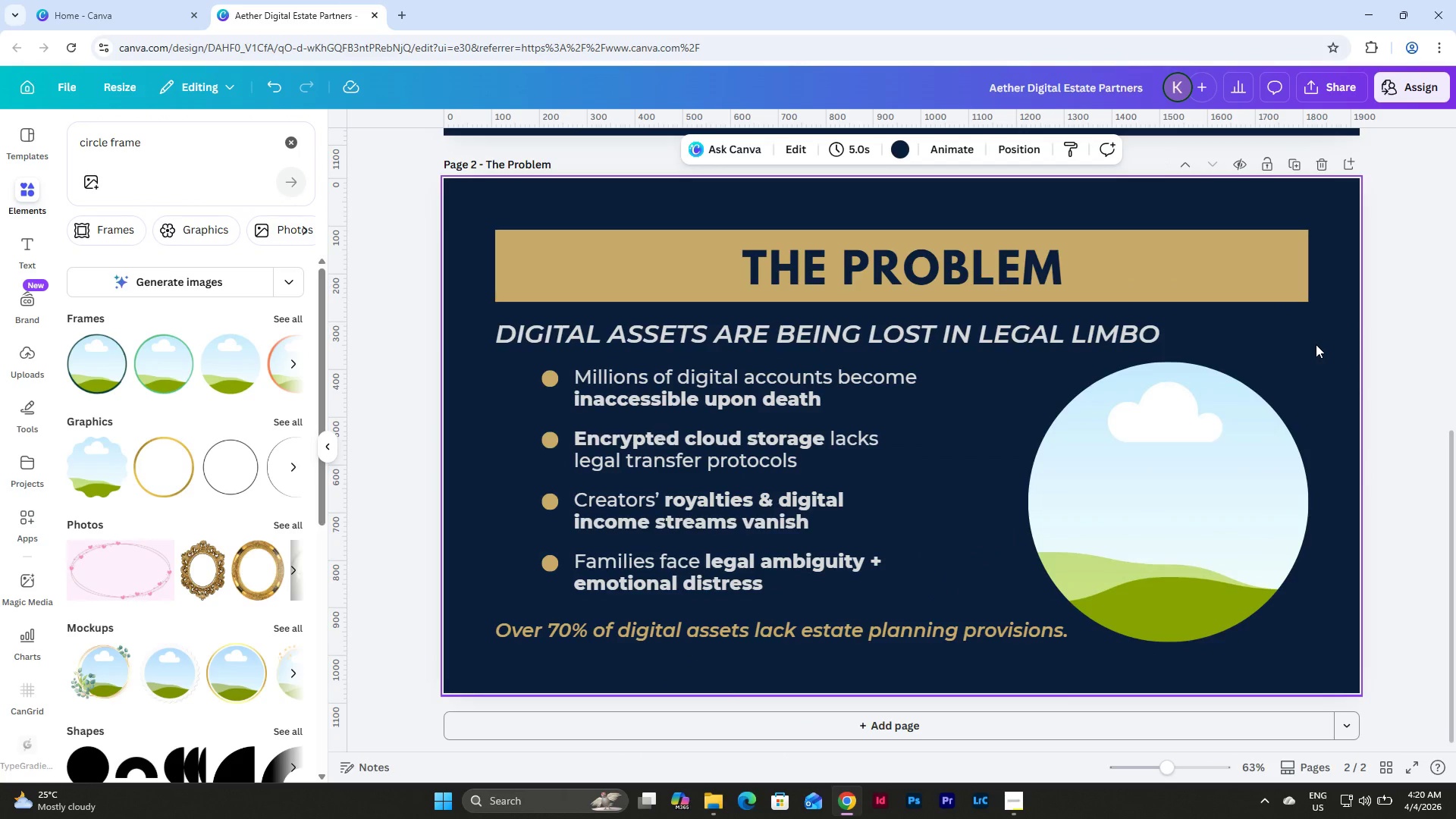 
left_click([171, 140])
 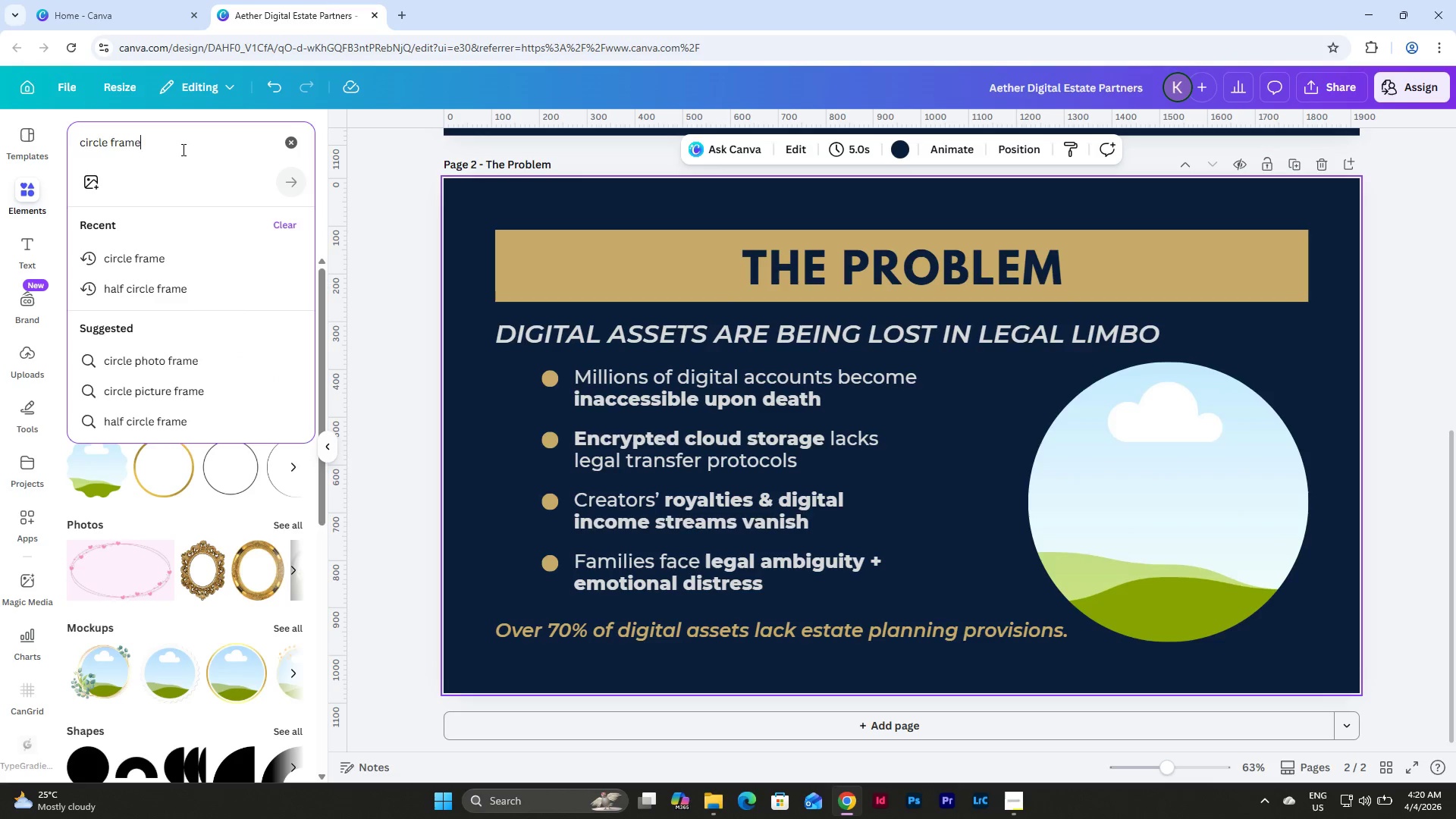 
left_click_drag(start_coordinate=[187, 144], to_coordinate=[44, 138])
 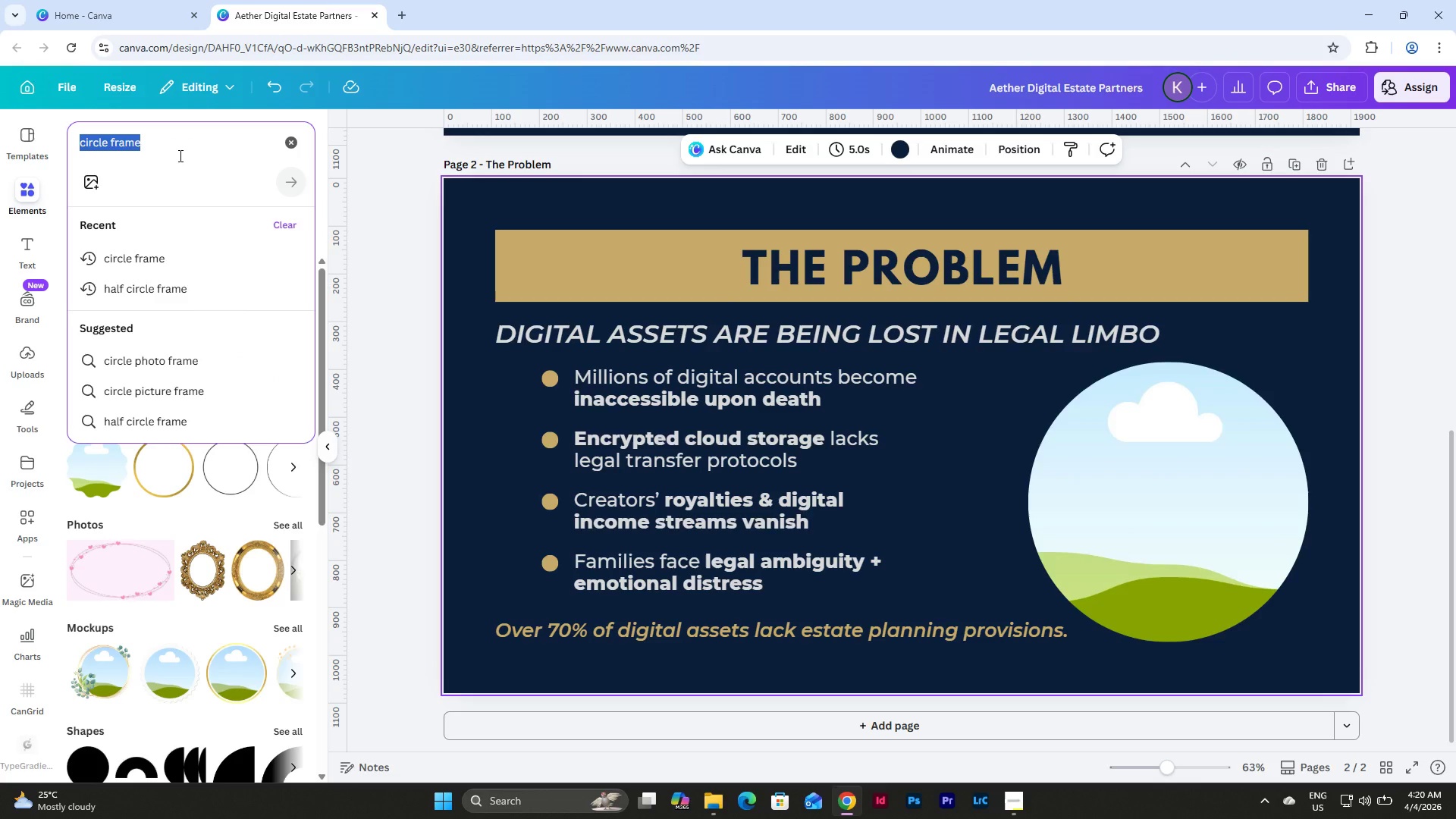 
type(family grief)
 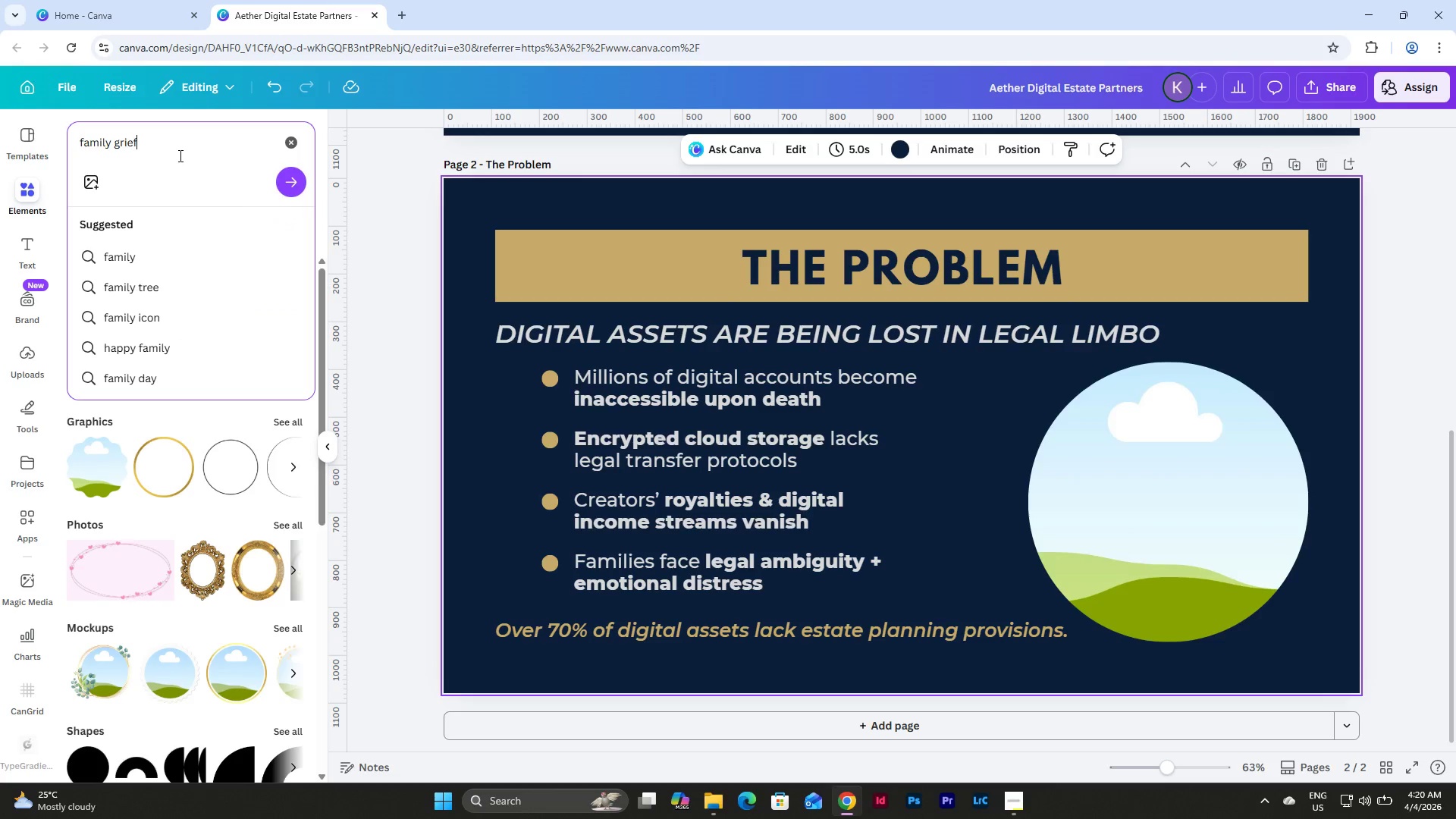 
key(Enter)
 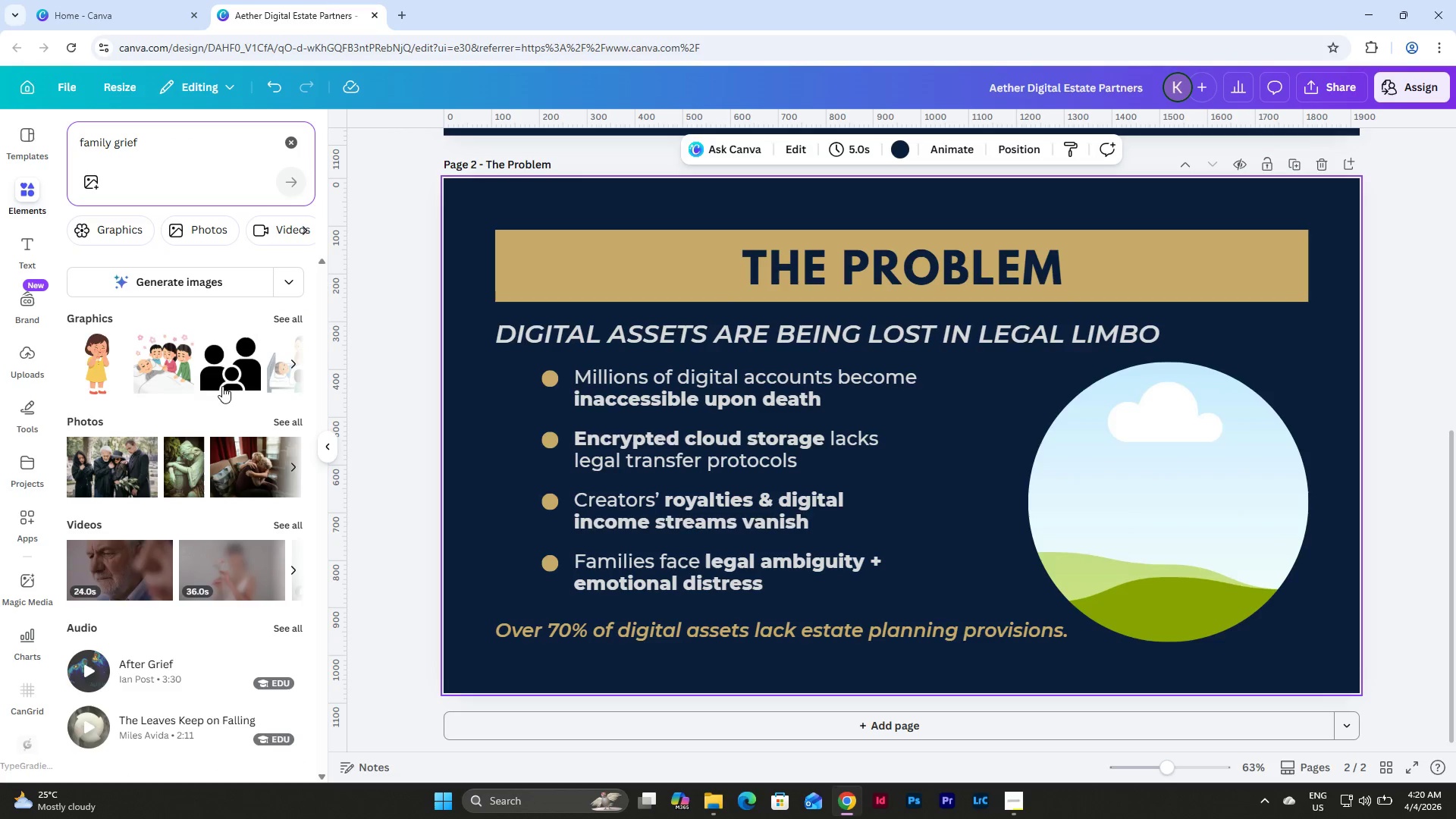 
left_click([298, 418])
 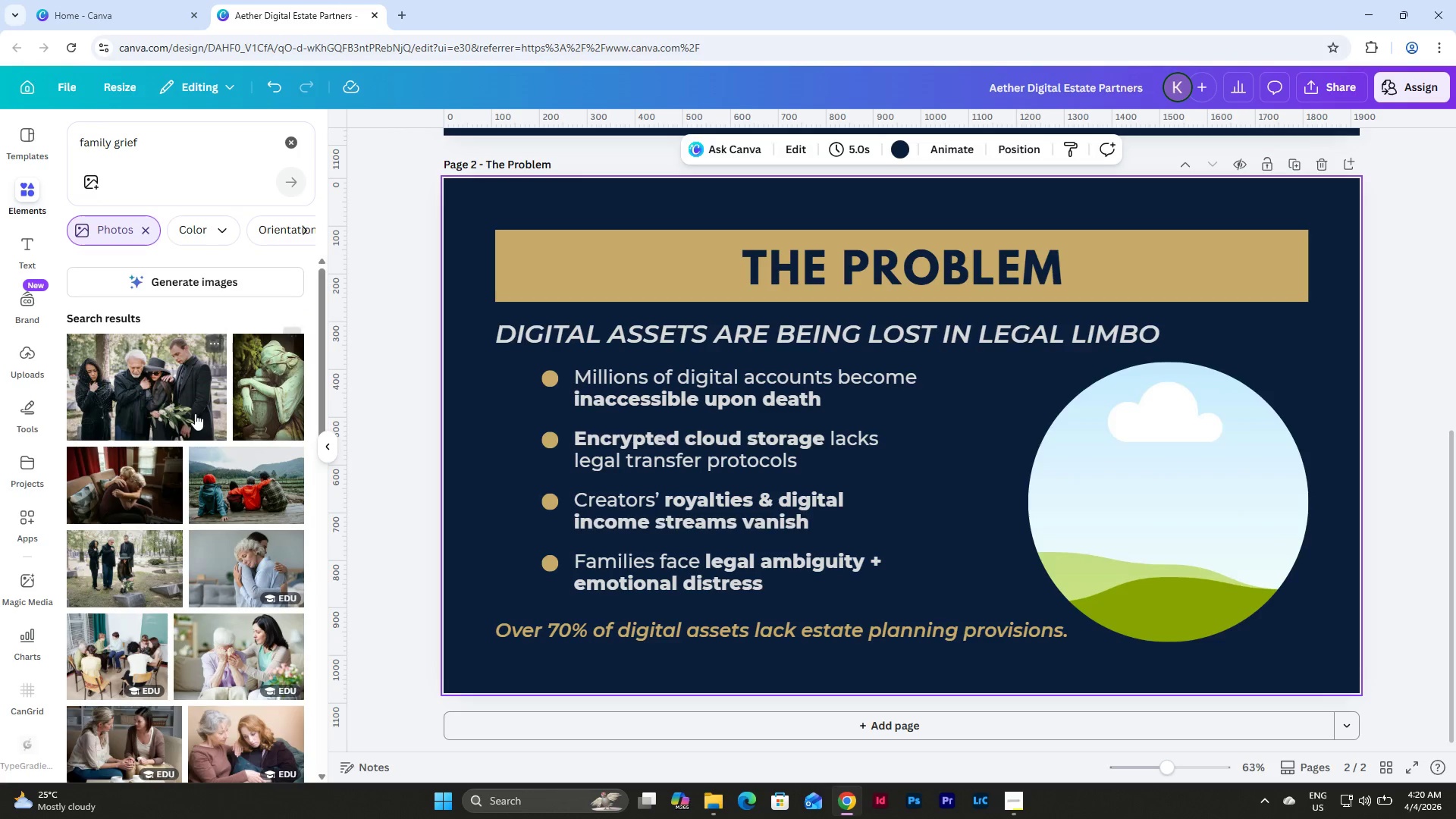 
left_click_drag(start_coordinate=[130, 388], to_coordinate=[1015, 444])
 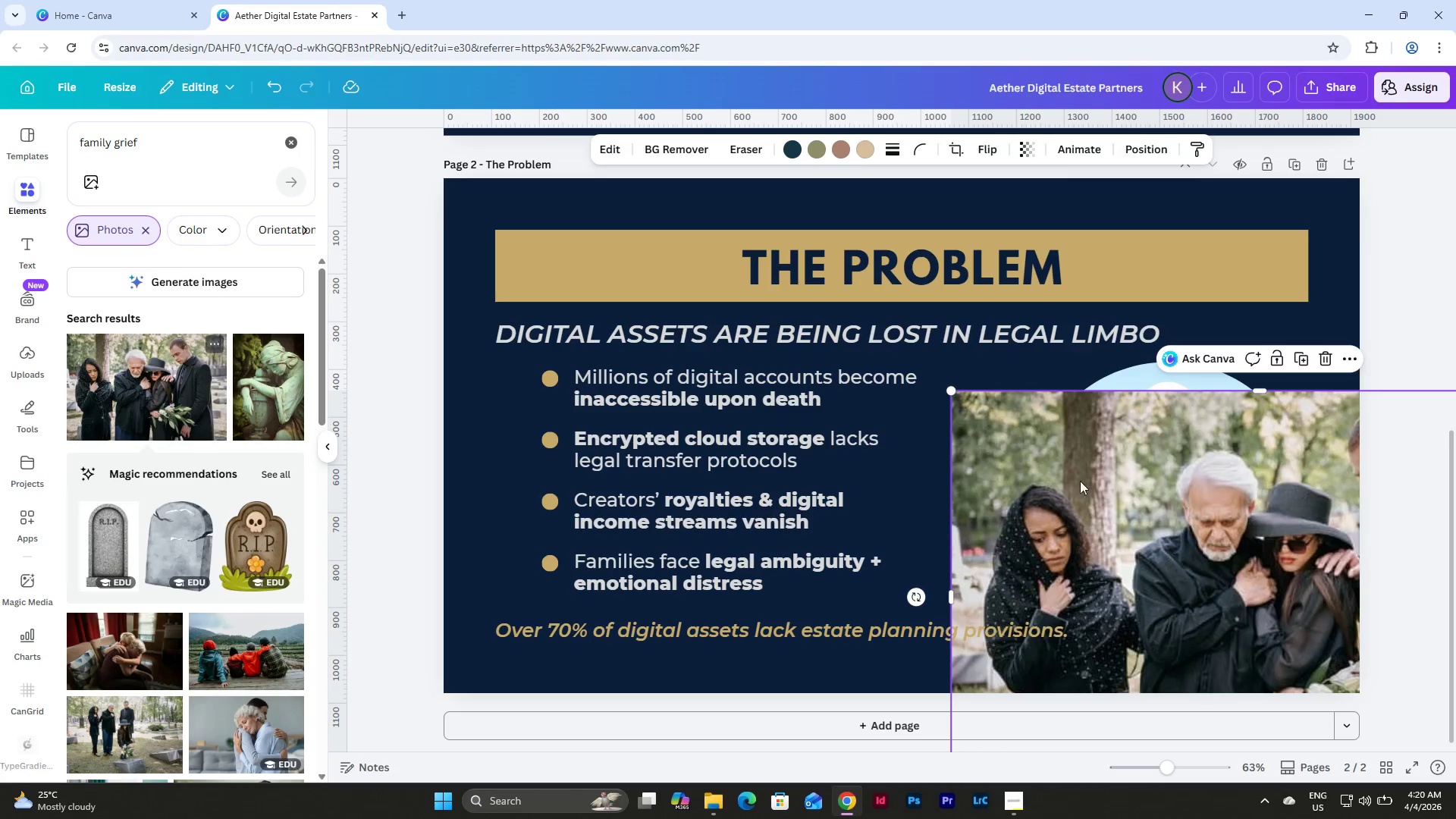 
left_click_drag(start_coordinate=[1196, 486], to_coordinate=[1162, 419])
 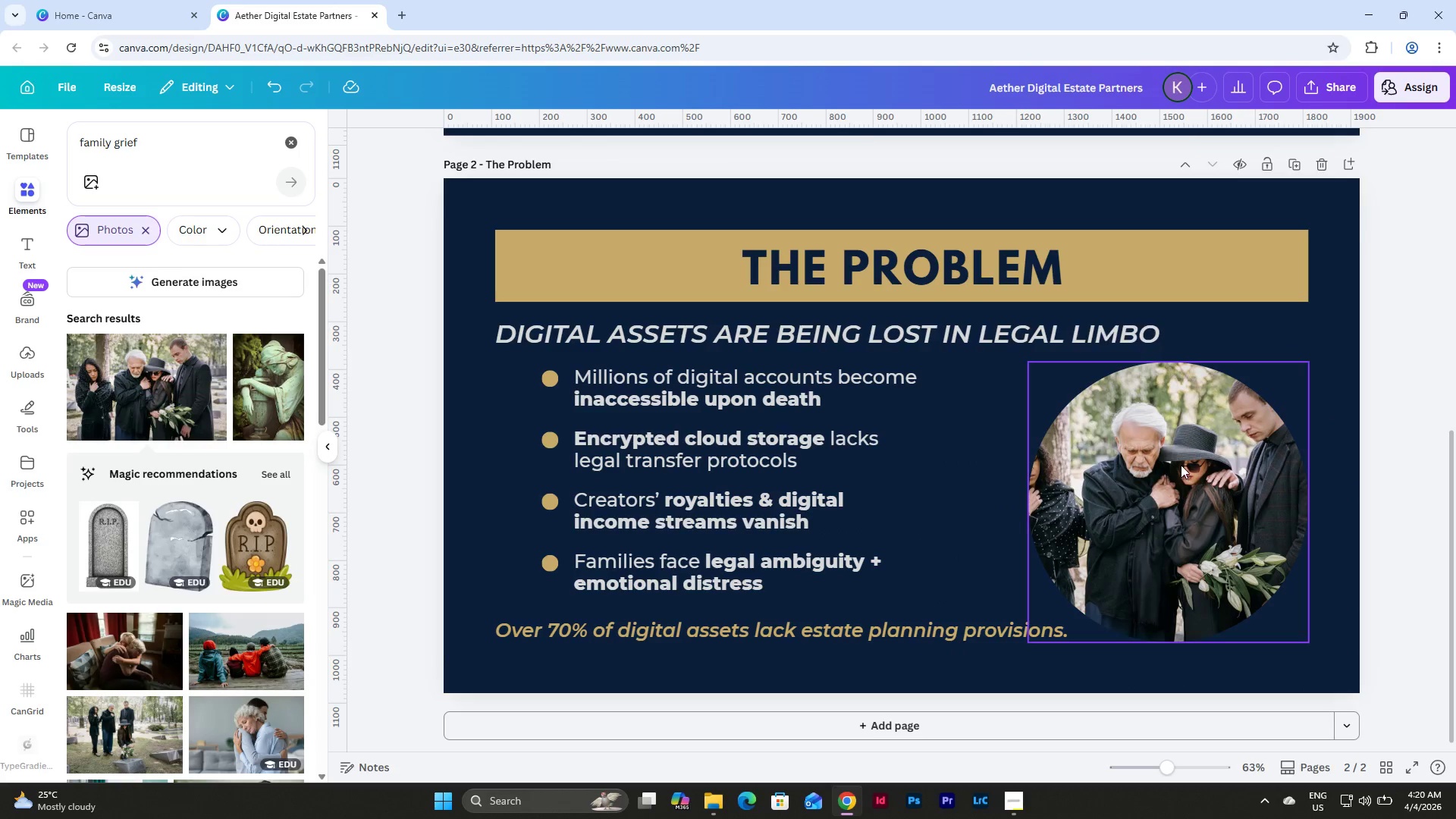 
double_click([1181, 465])
 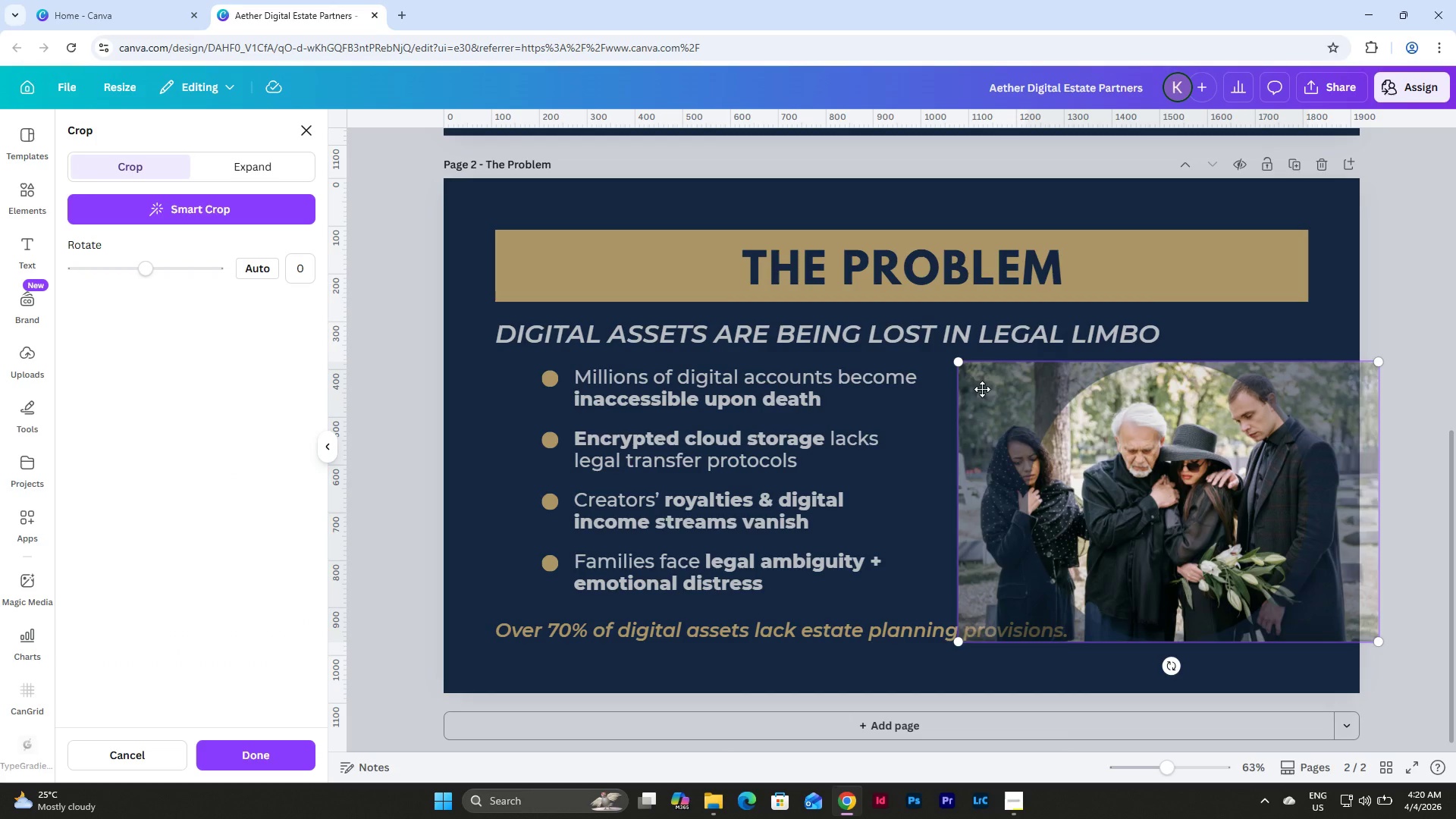 
left_click_drag(start_coordinate=[1231, 469], to_coordinate=[1173, 487])
 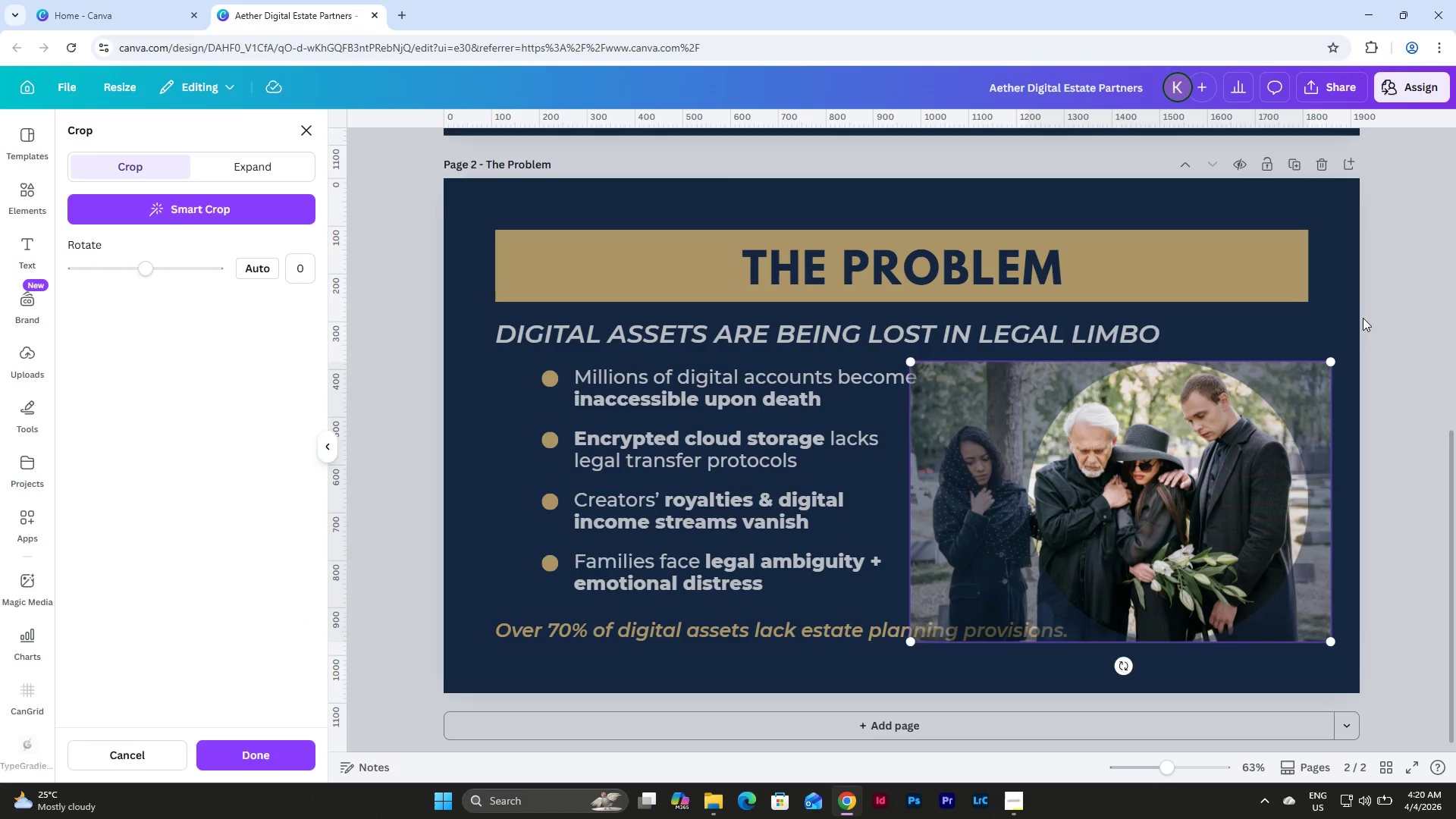 
left_click([1367, 297])
 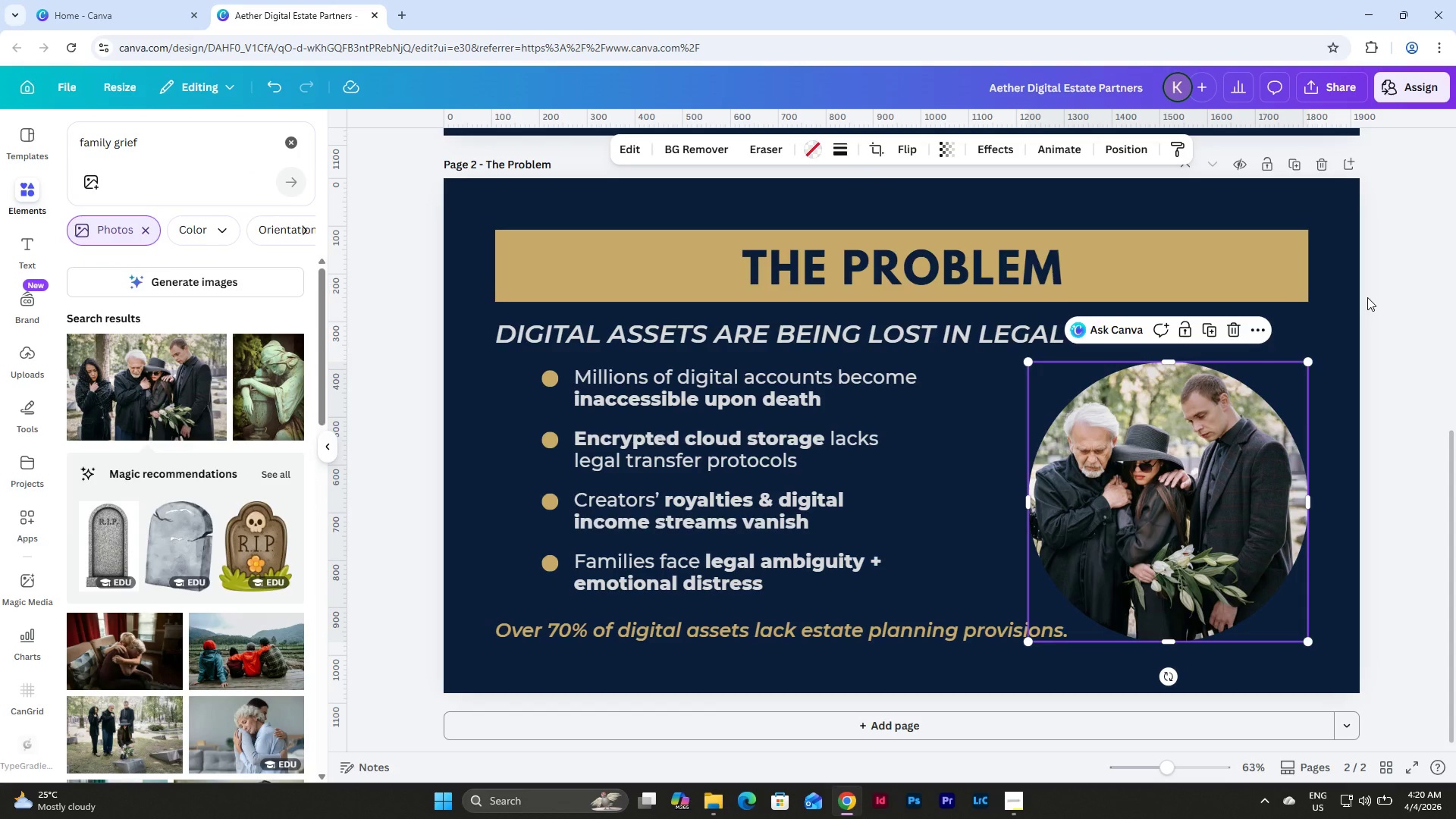 
left_click([1367, 297])
 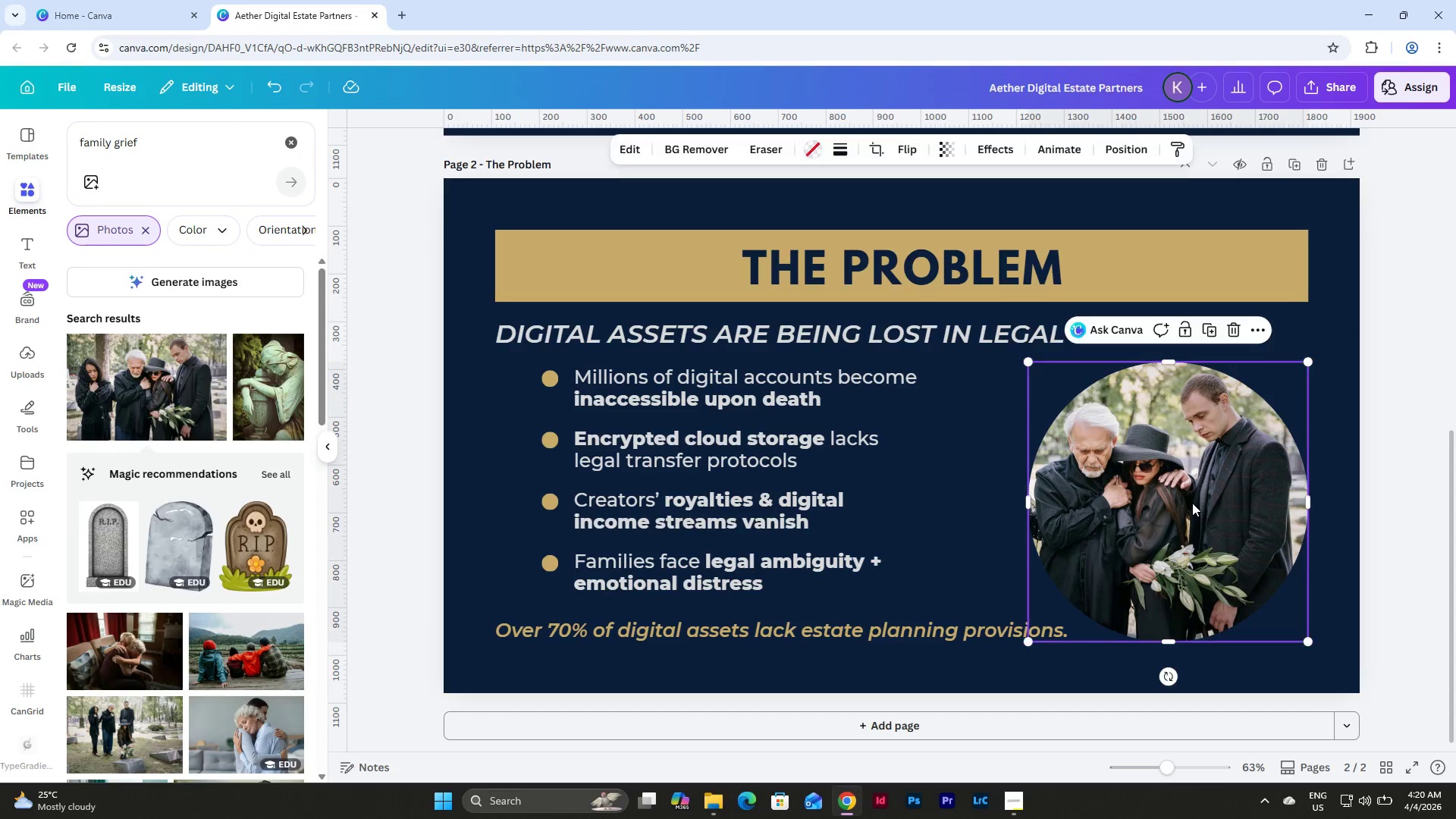 
double_click([1192, 503])
 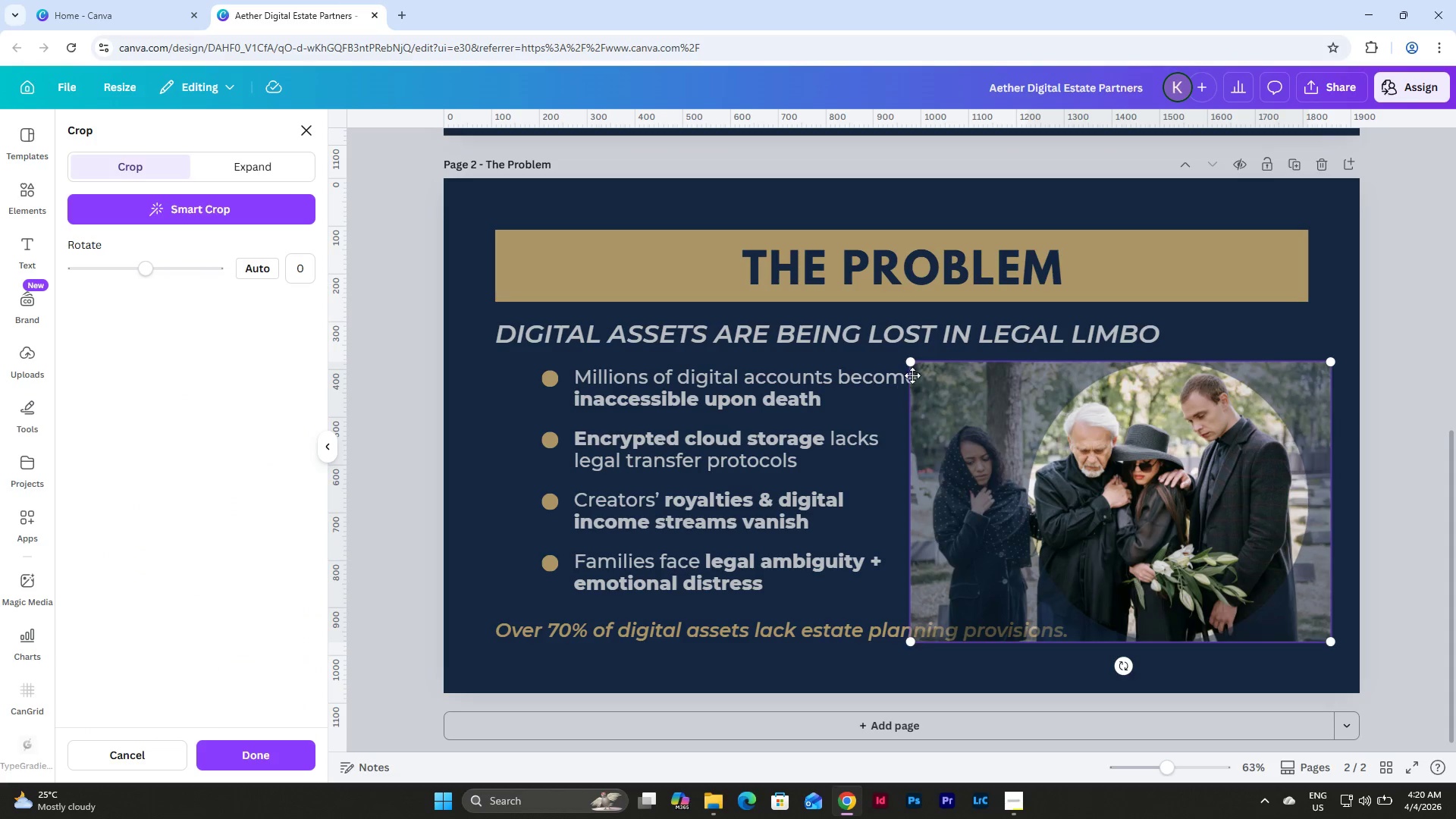 
left_click_drag(start_coordinate=[909, 364], to_coordinate=[898, 359])
 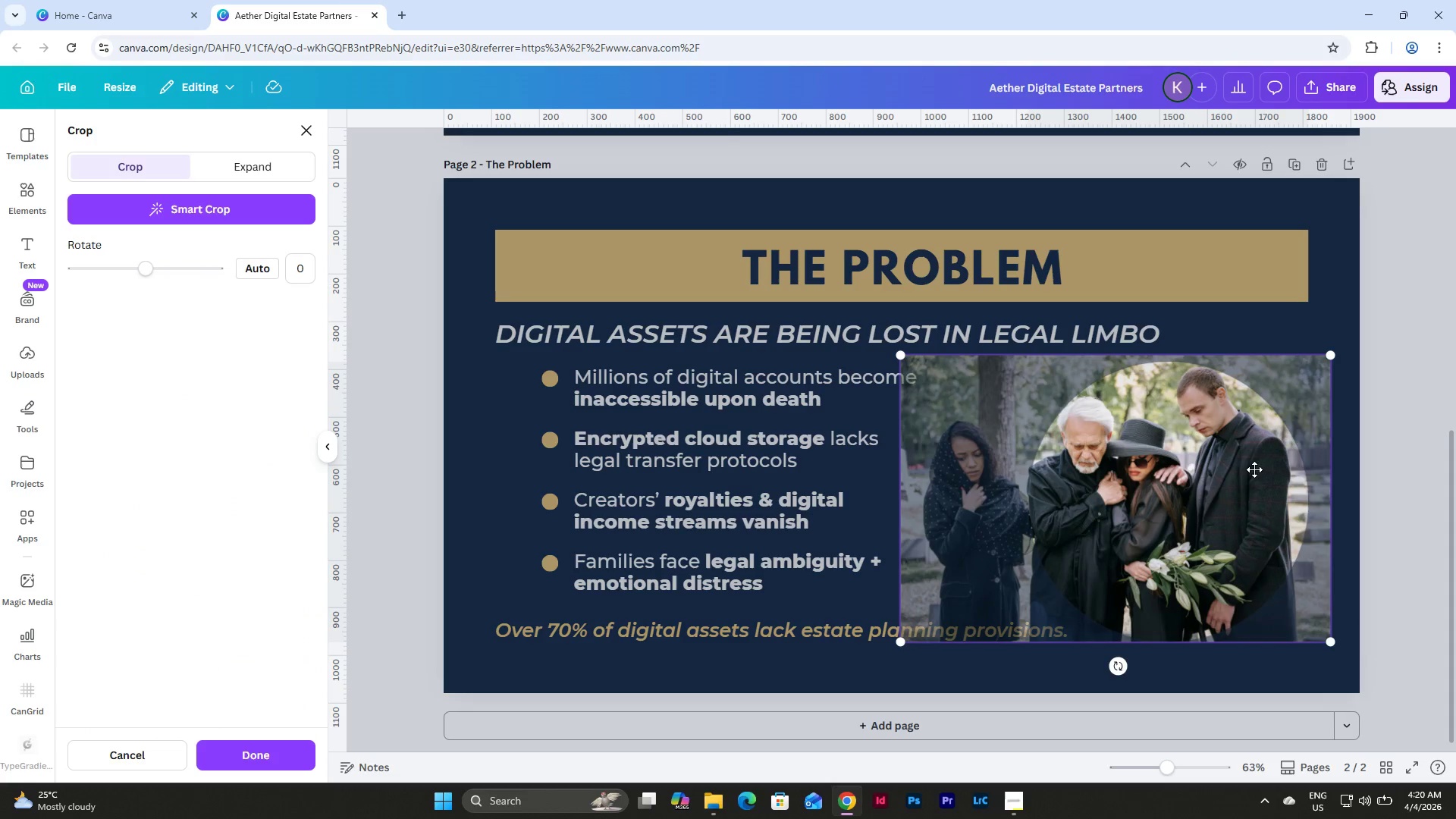 
left_click_drag(start_coordinate=[1253, 469], to_coordinate=[1259, 484])
 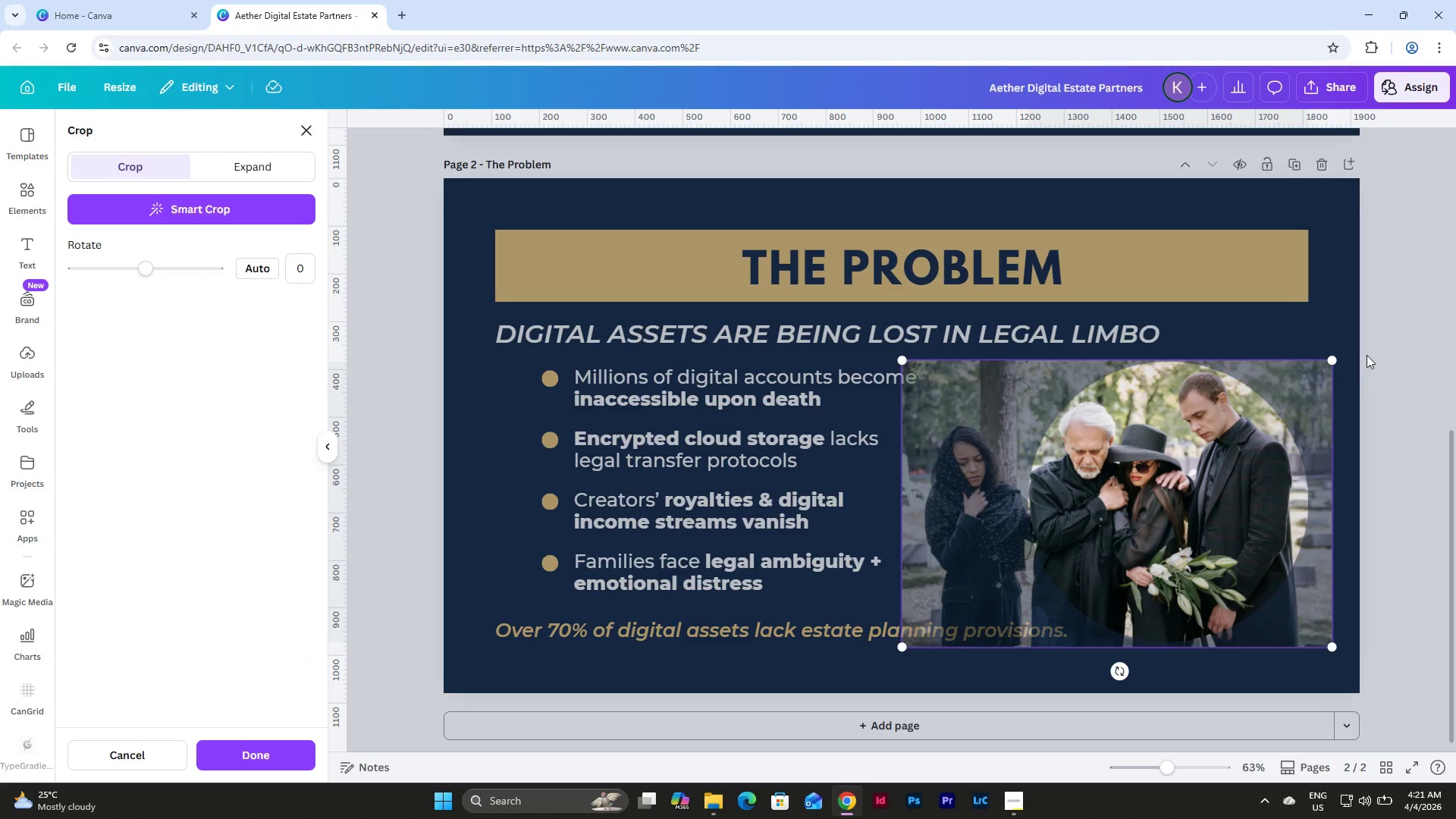 
left_click([1374, 348])
 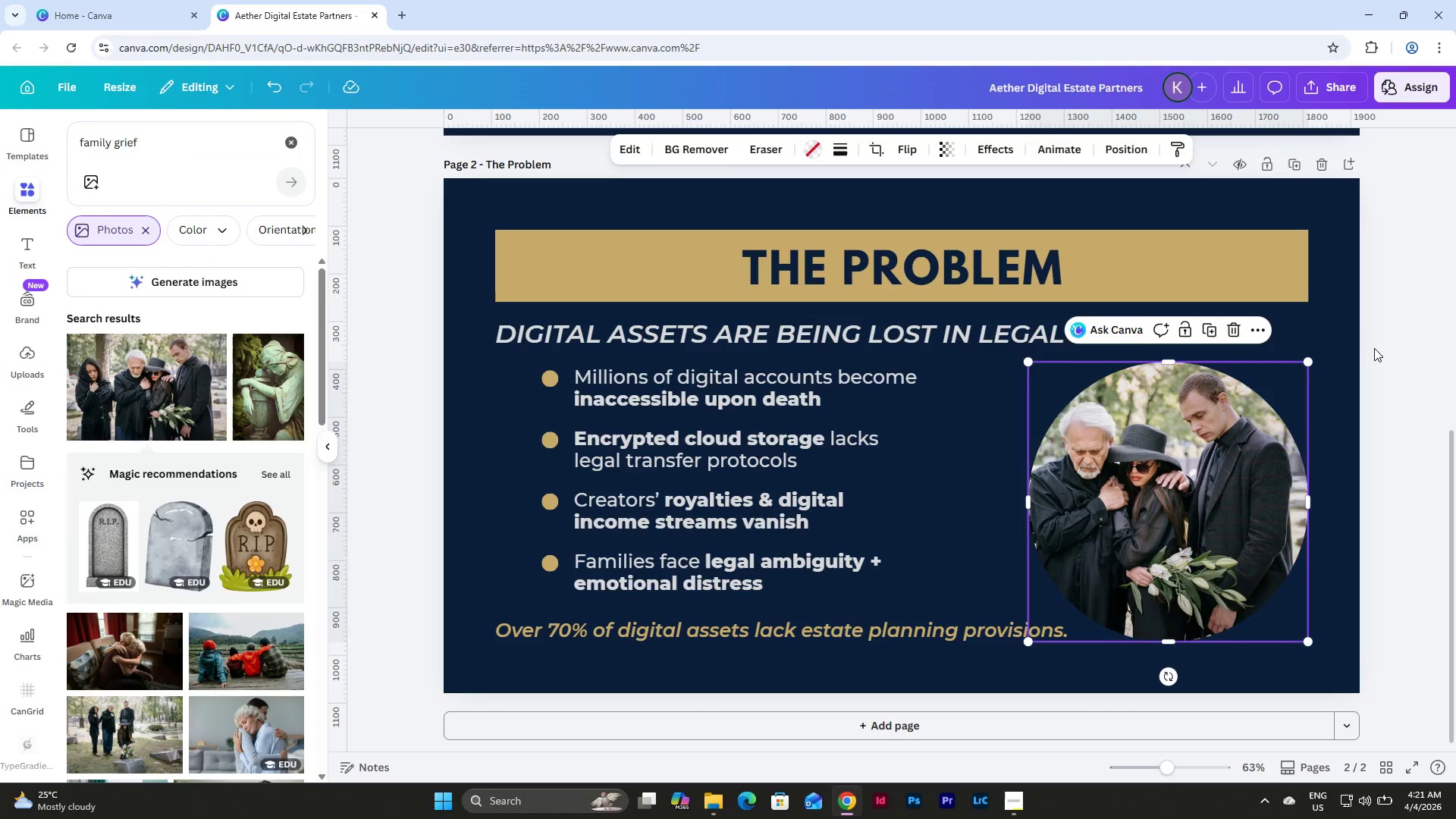 
left_click([1374, 348])
 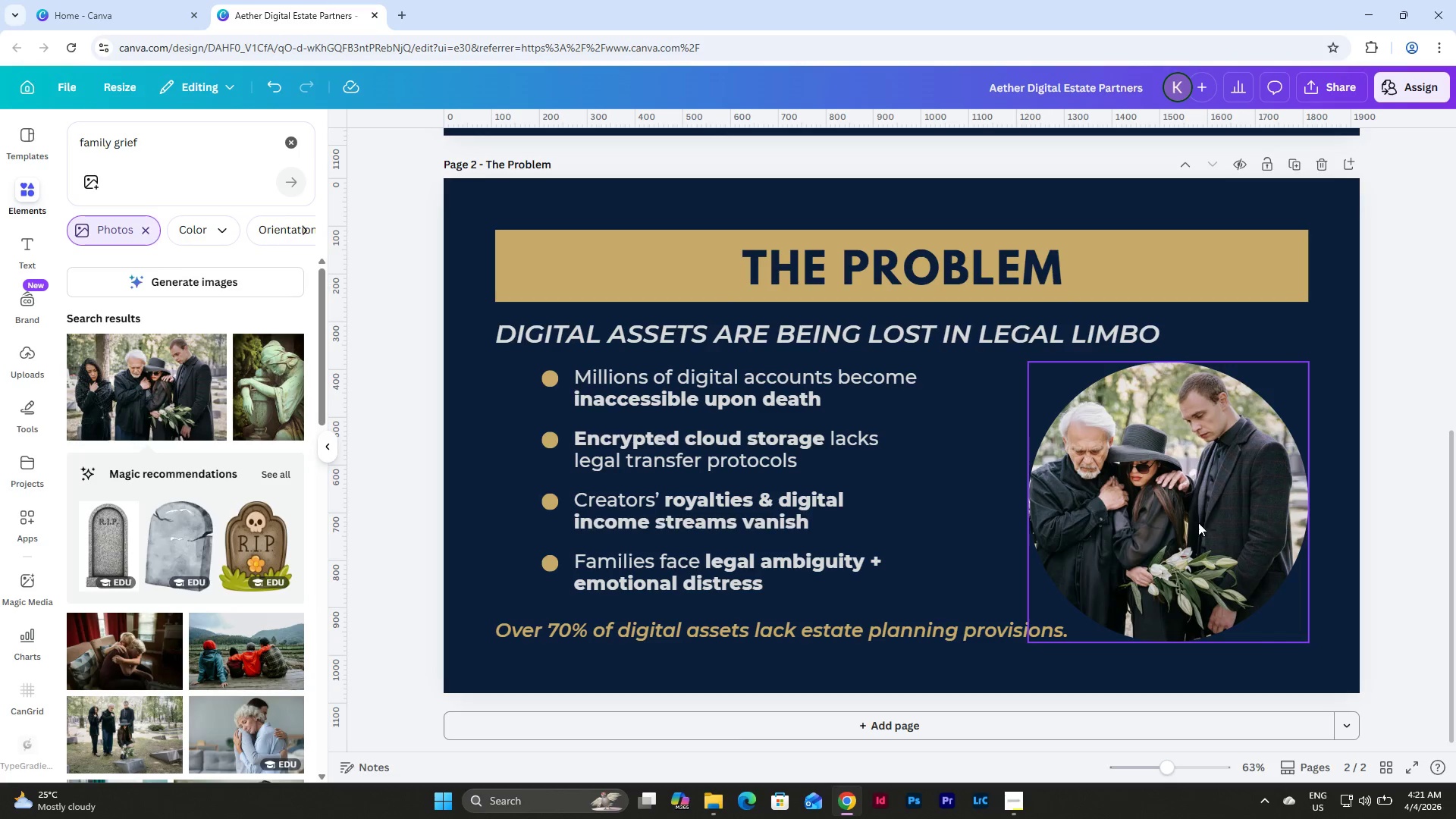 
double_click([1174, 511])
 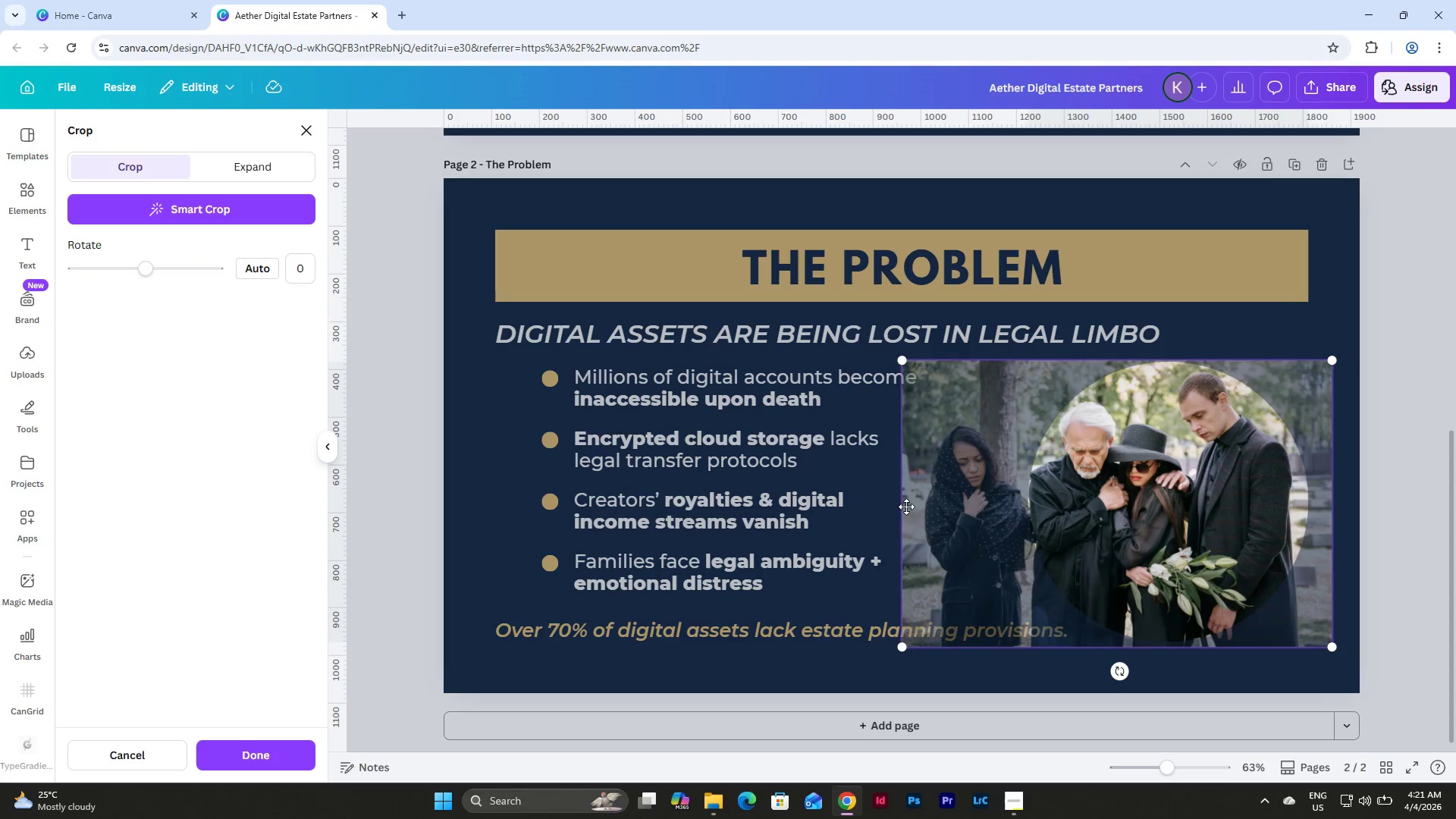 
left_click_drag(start_coordinate=[956, 482], to_coordinate=[945, 484])
 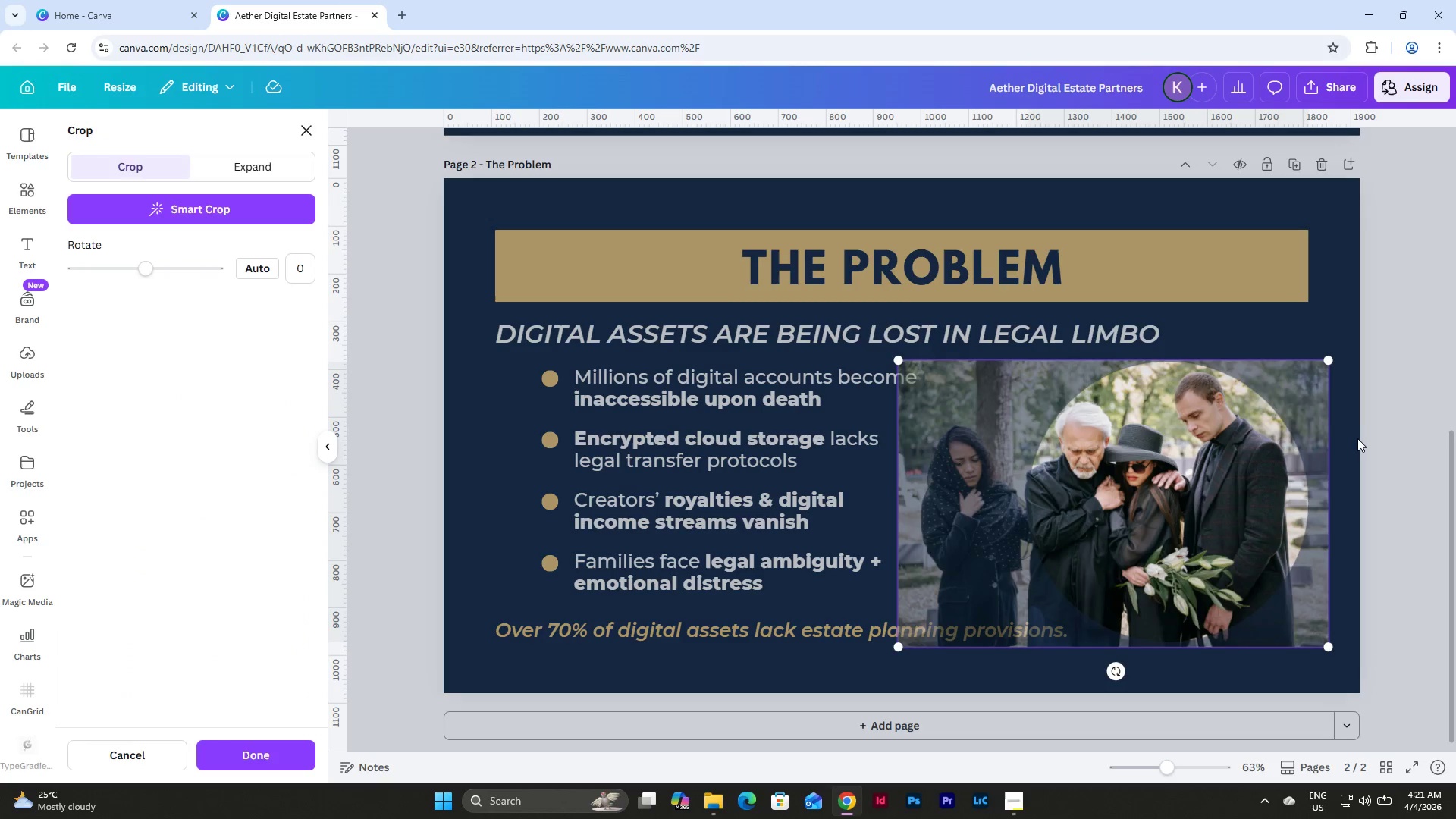 
left_click([1359, 430])
 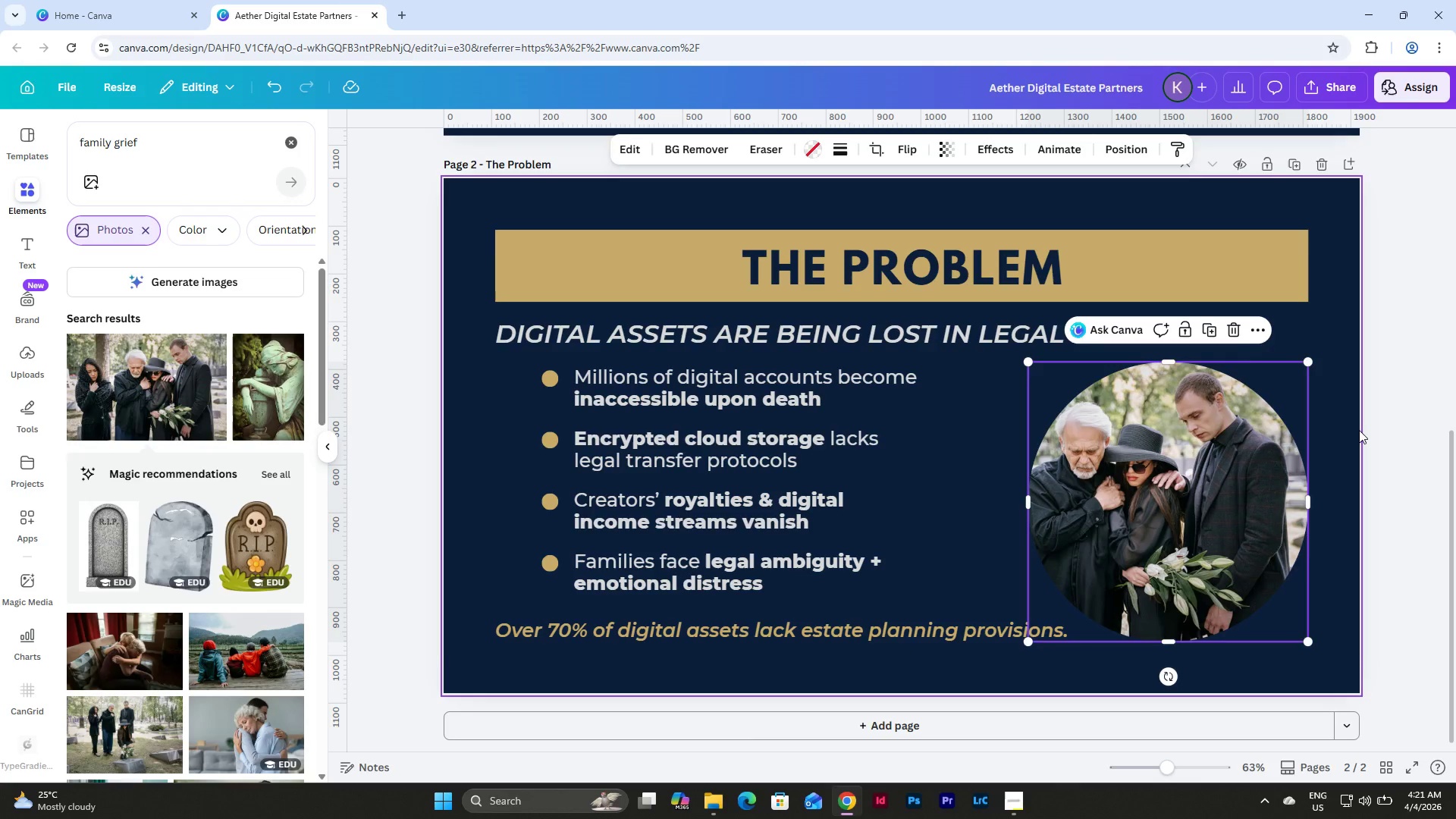 
left_click([1359, 430])
 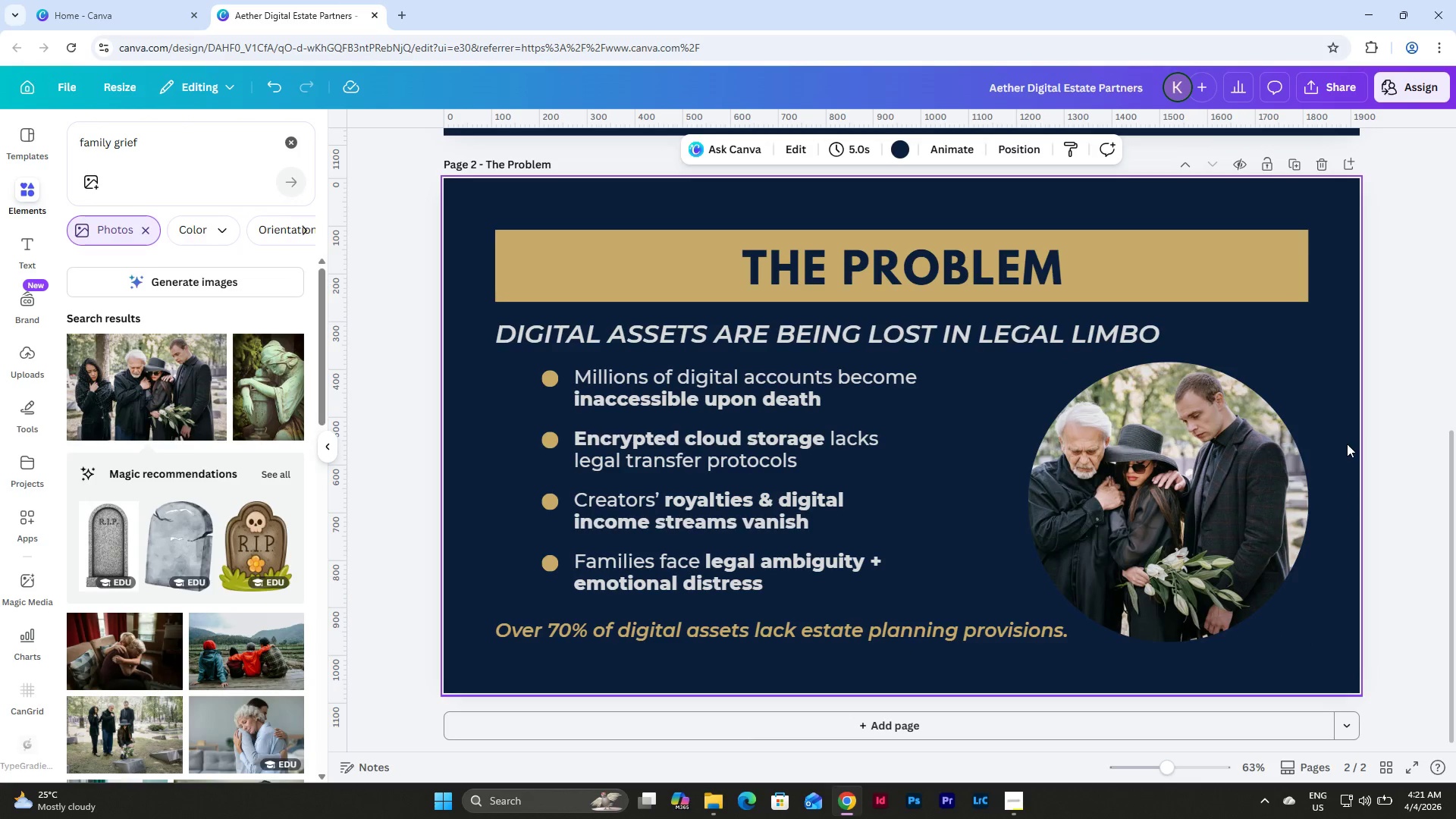 
left_click([1177, 513])
 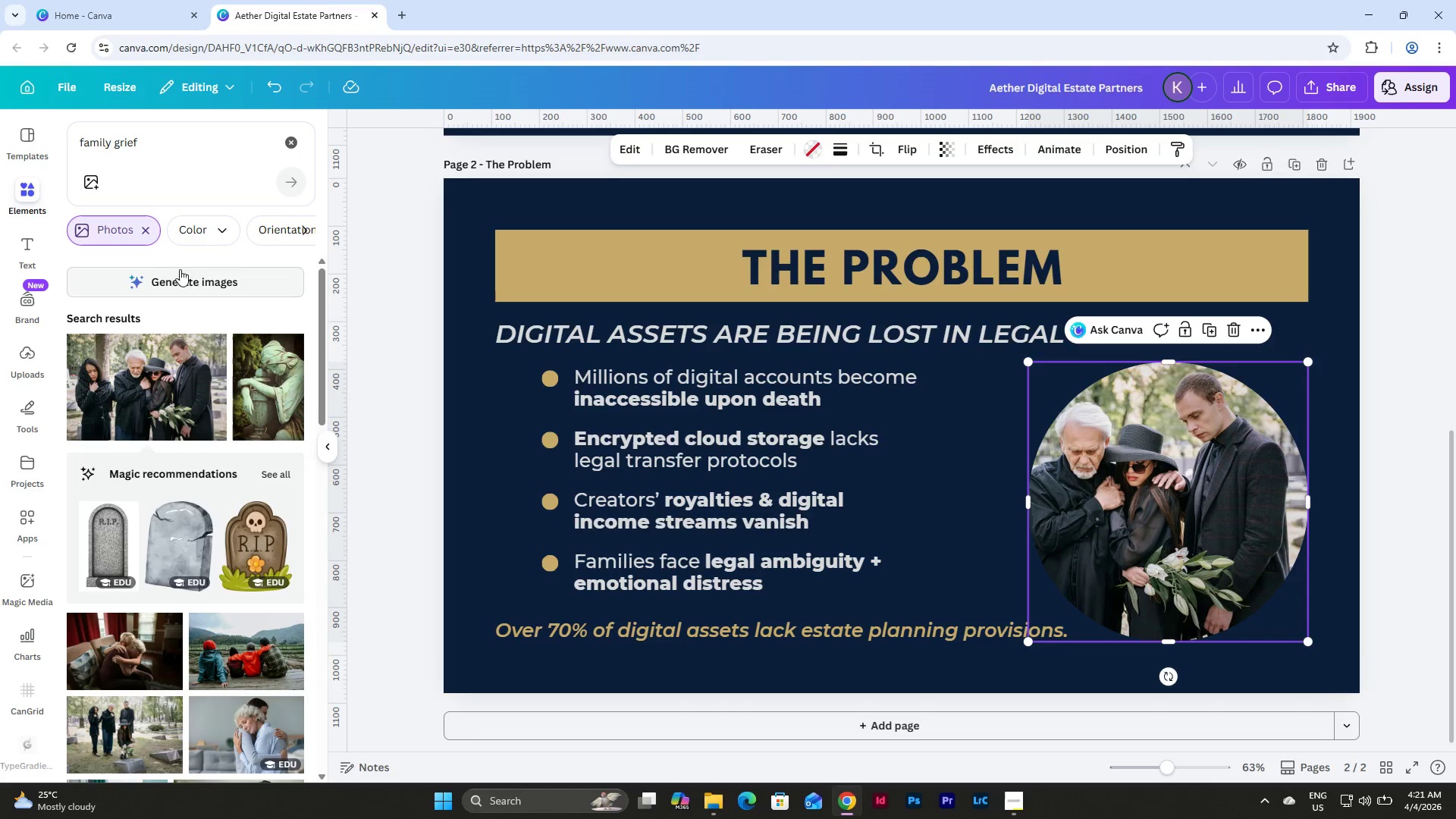 
left_click([625, 140])
 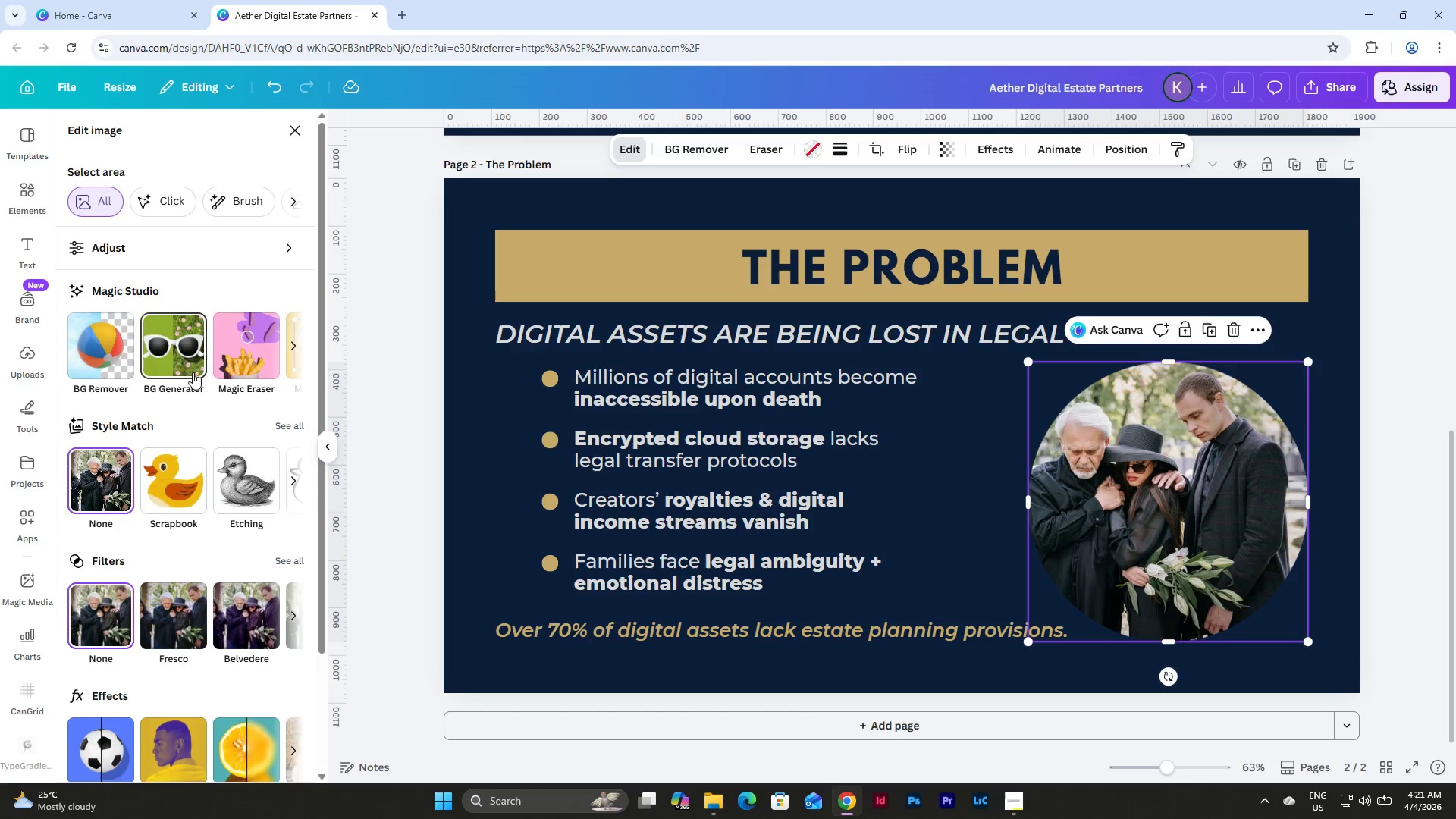 
scroll: coordinate [241, 530], scroll_direction: down, amount: 4.0
 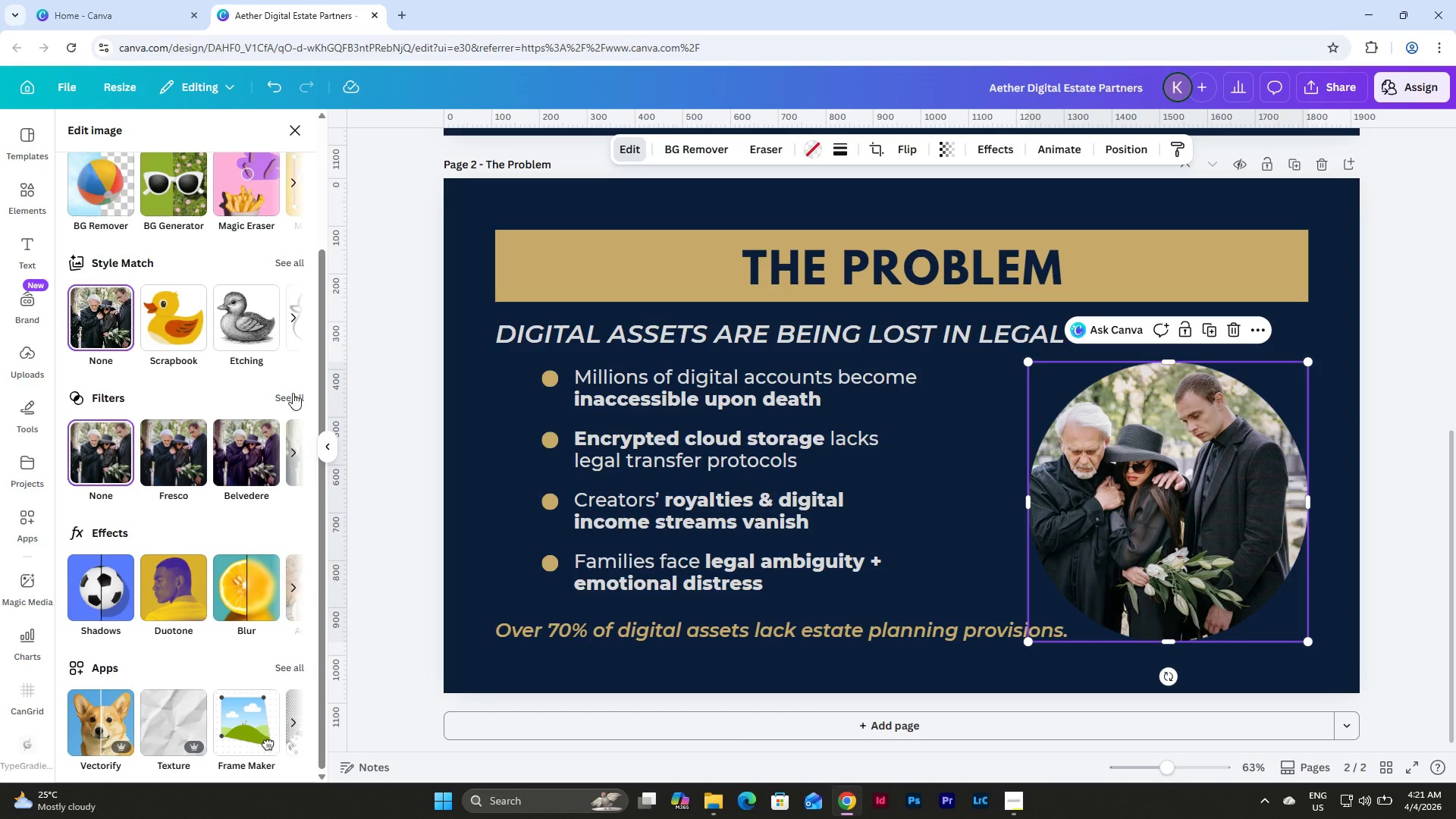 
left_click([290, 403])
 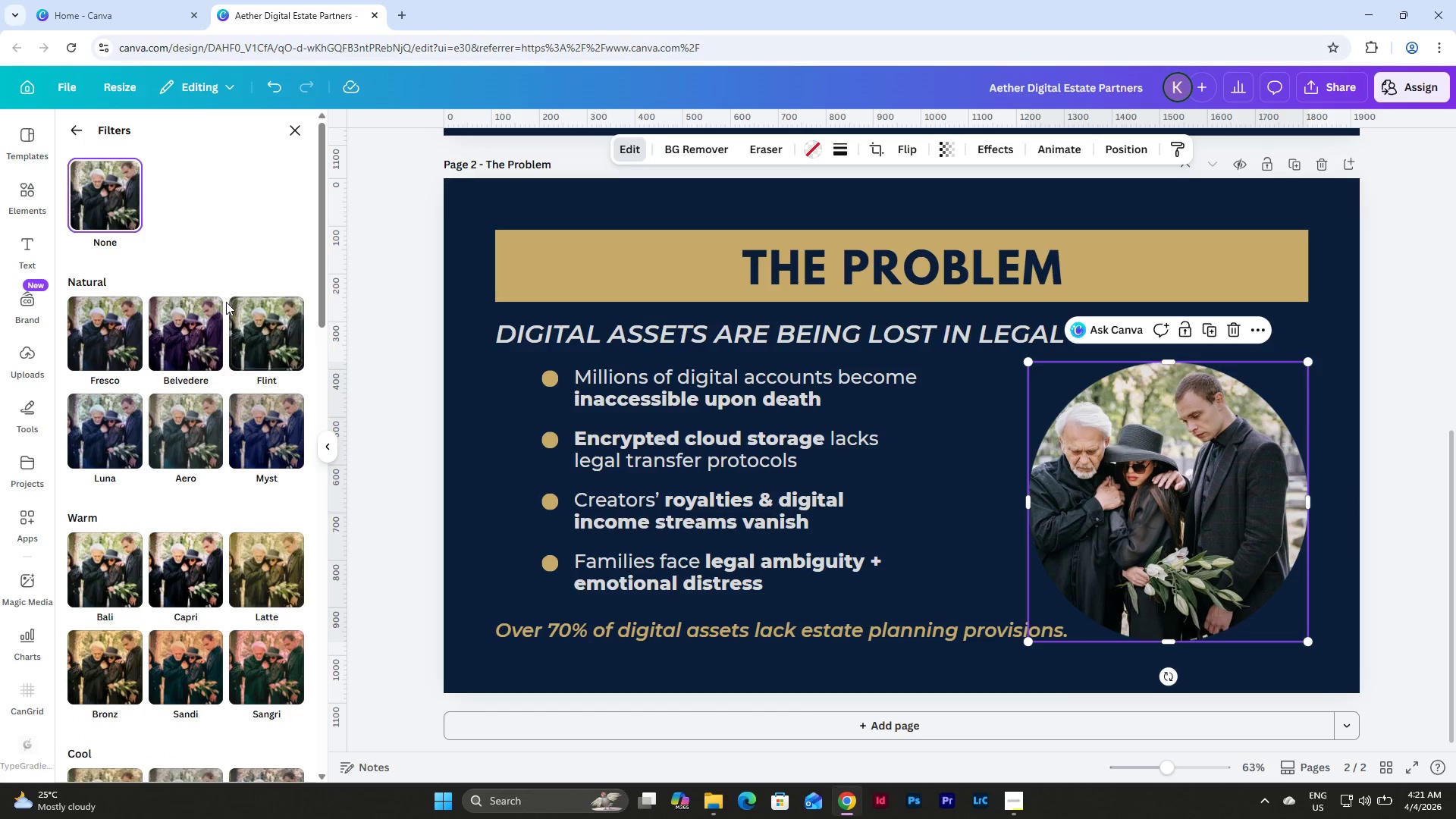 
scroll: coordinate [191, 318], scroll_direction: down, amount: 3.0
 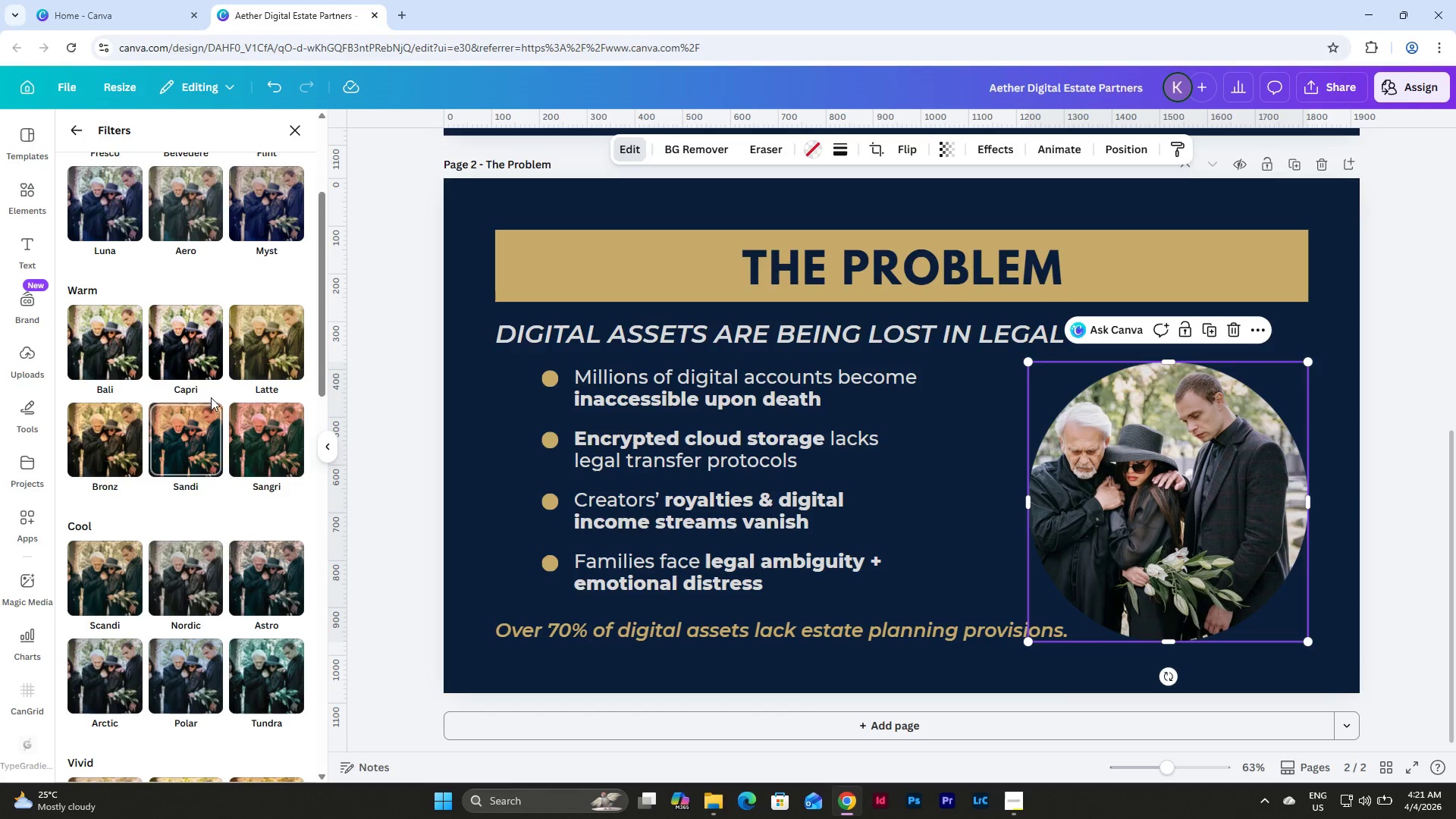 
left_click([195, 498])
 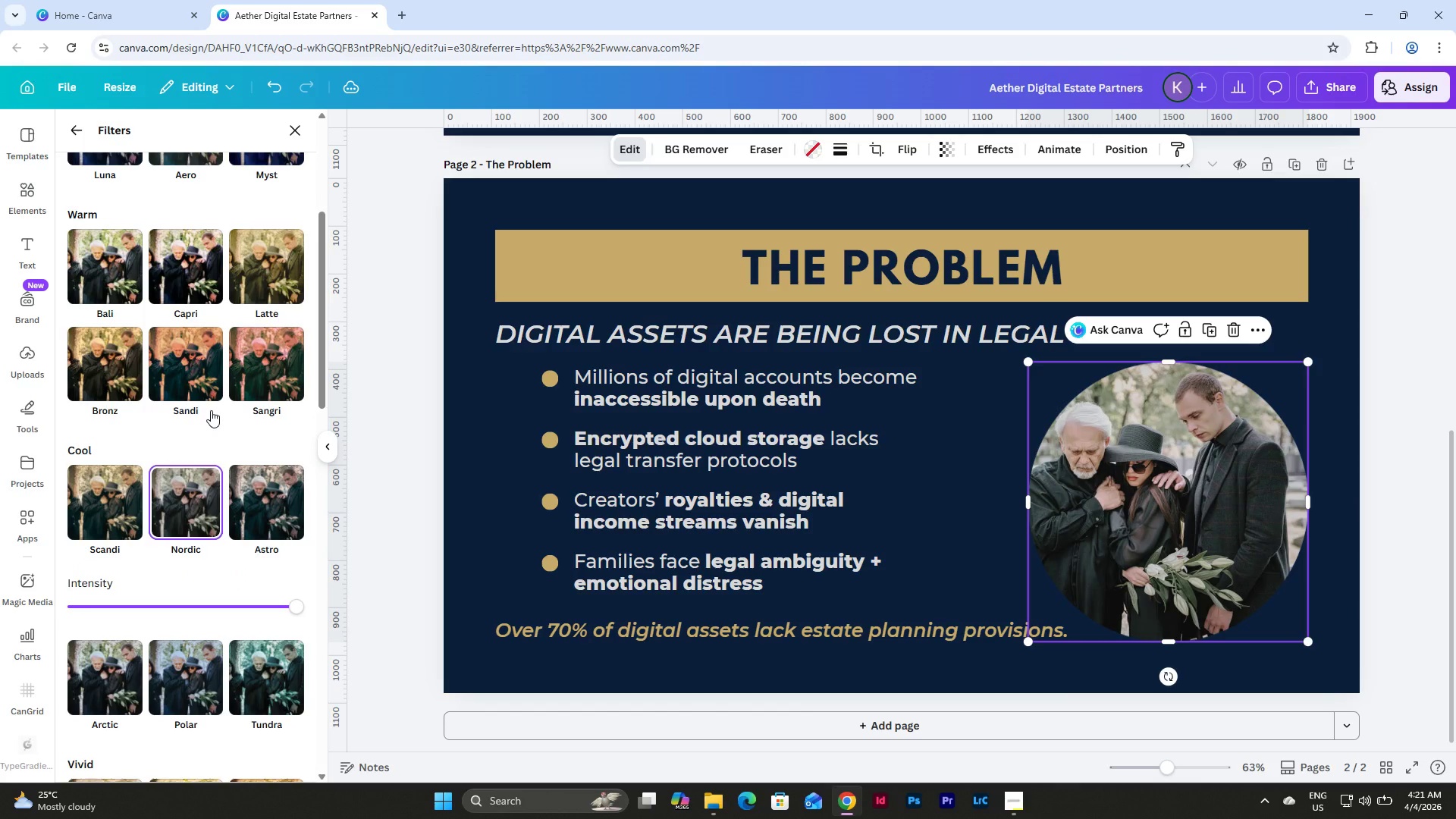 
scroll: coordinate [270, 380], scroll_direction: down, amount: 3.0
 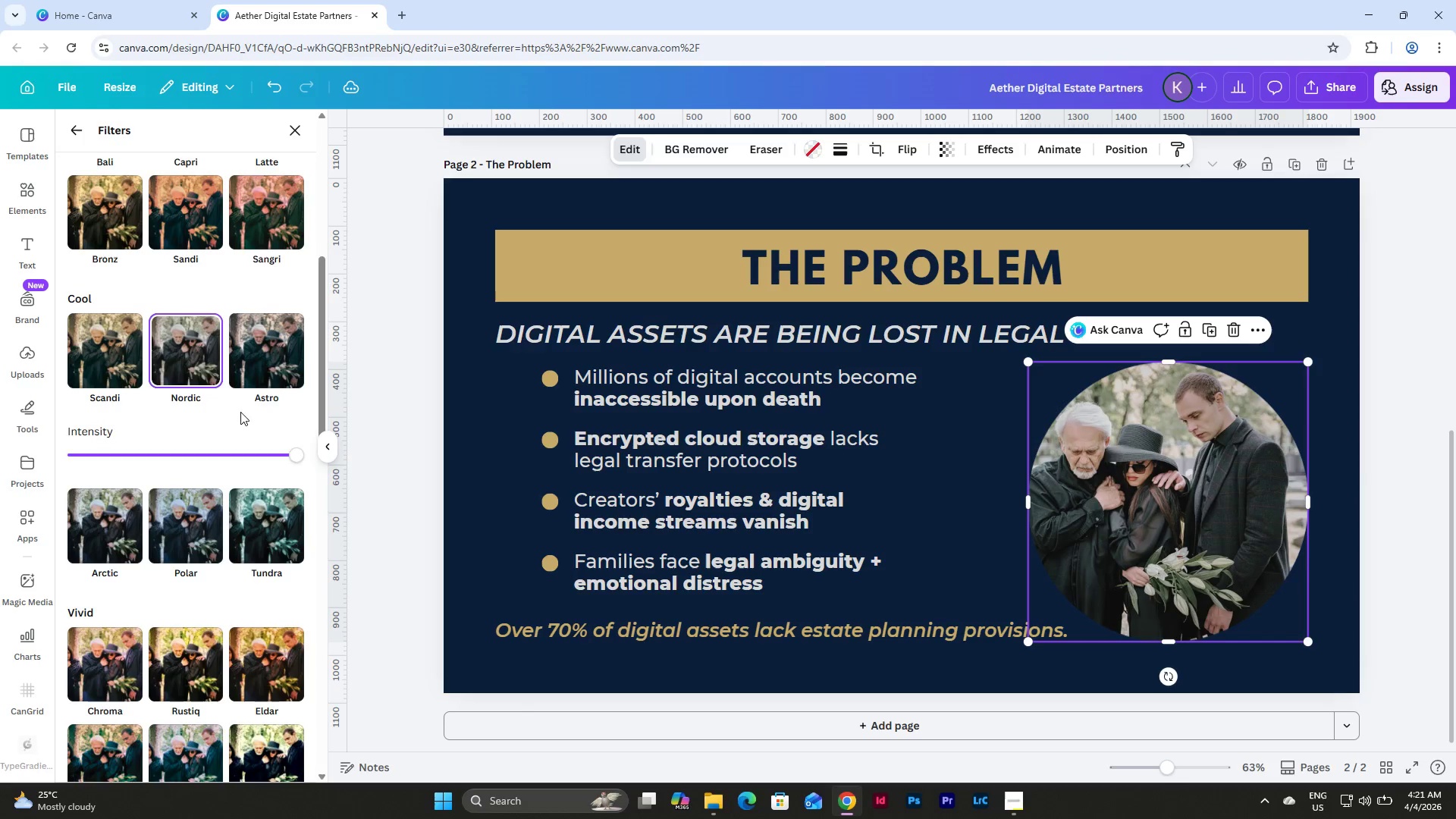 
scroll: coordinate [239, 354], scroll_direction: up, amount: 3.0
 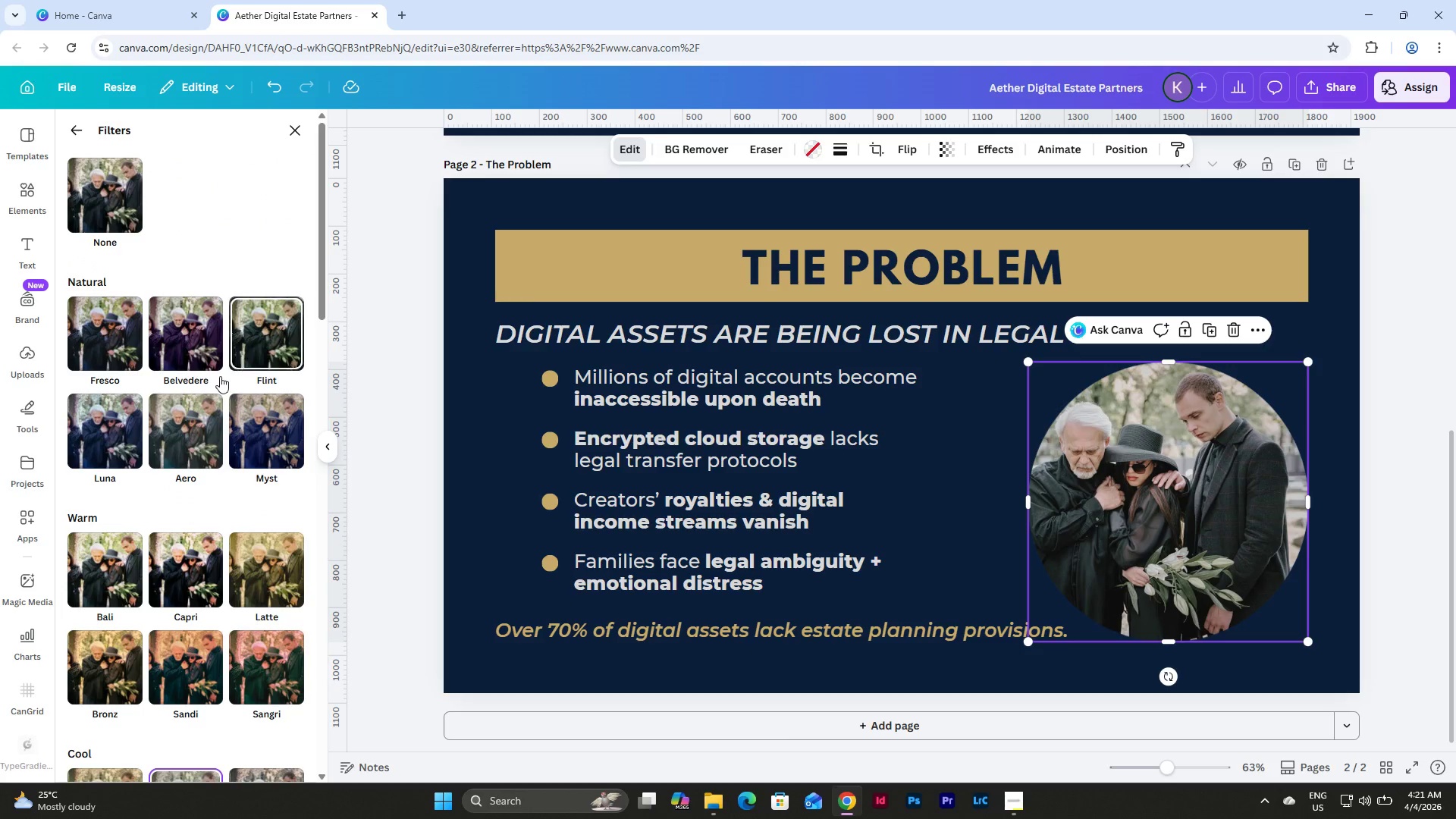 
scroll: coordinate [180, 404], scroll_direction: down, amount: 16.0
 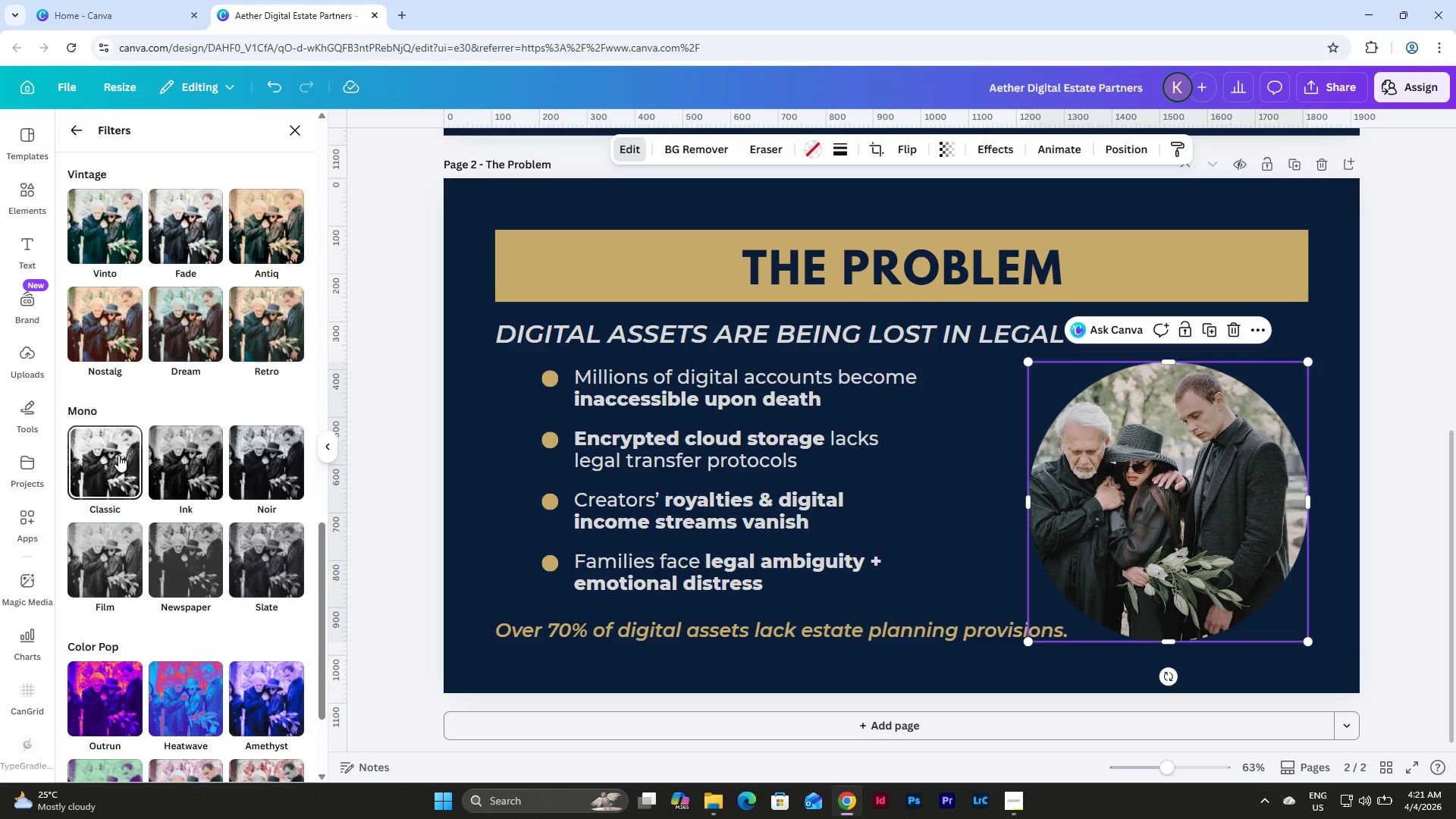 
double_click([168, 453])
 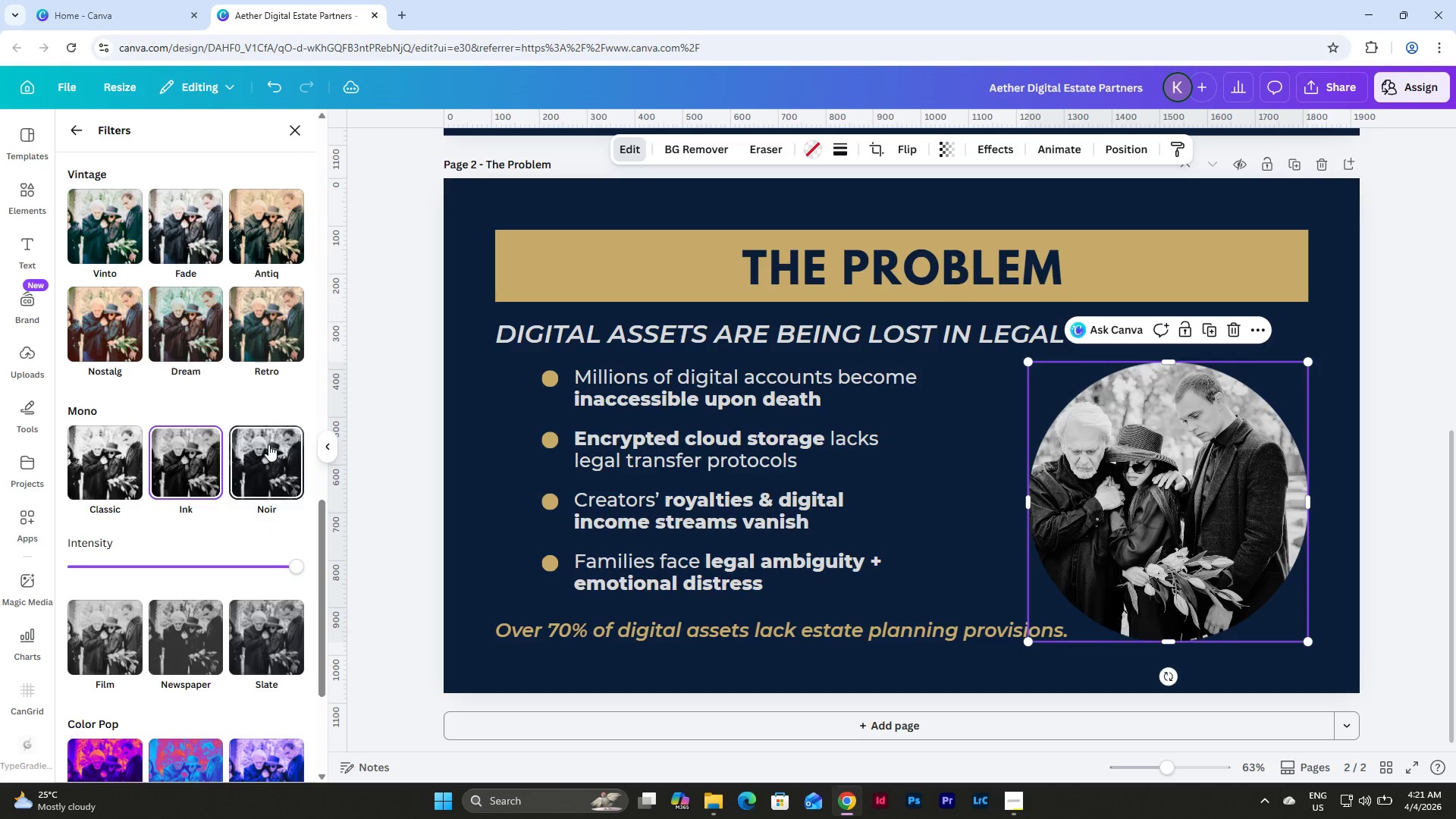 
left_click([279, 442])
 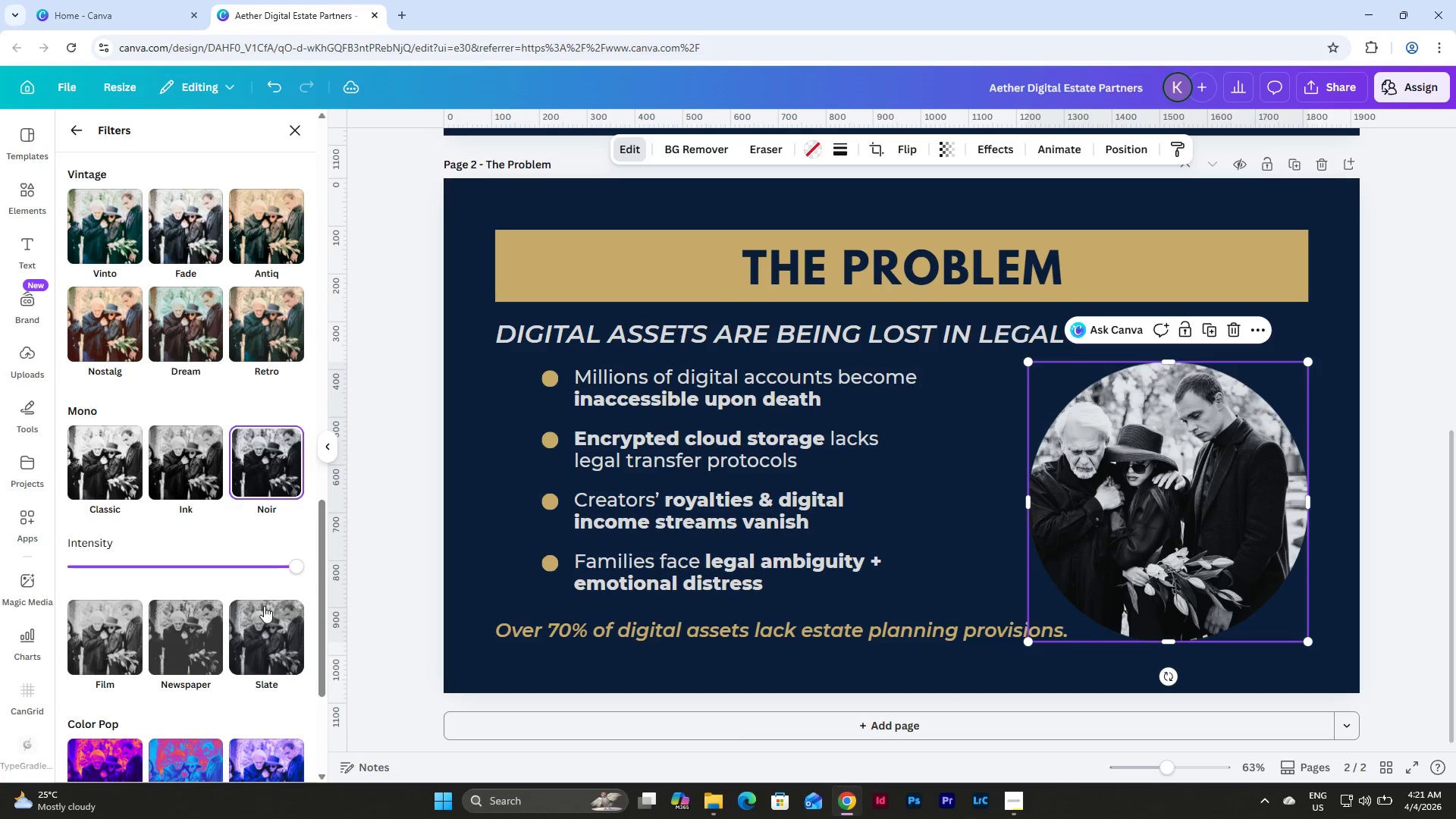 
left_click([270, 613])
 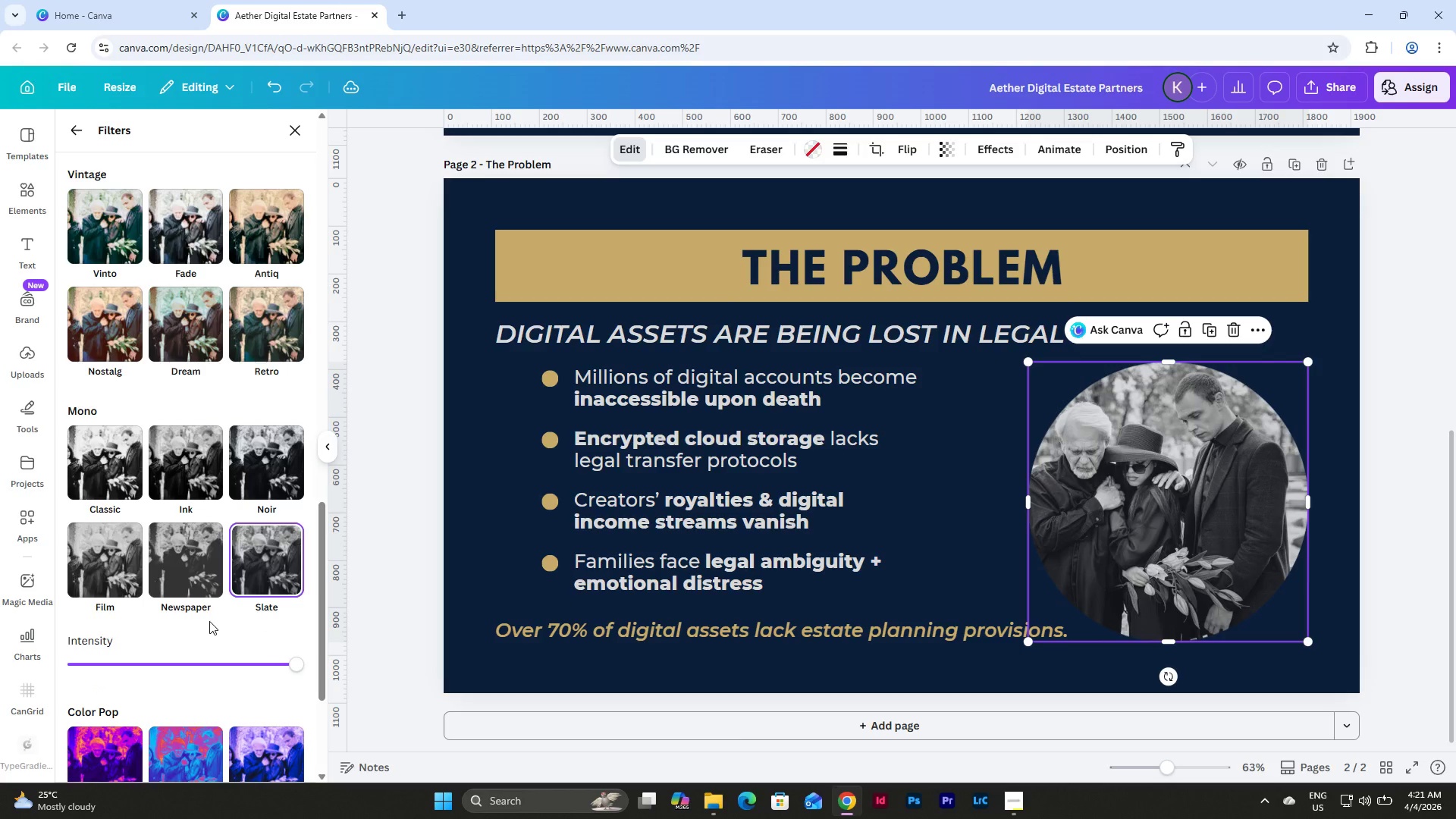 
left_click([209, 621])
 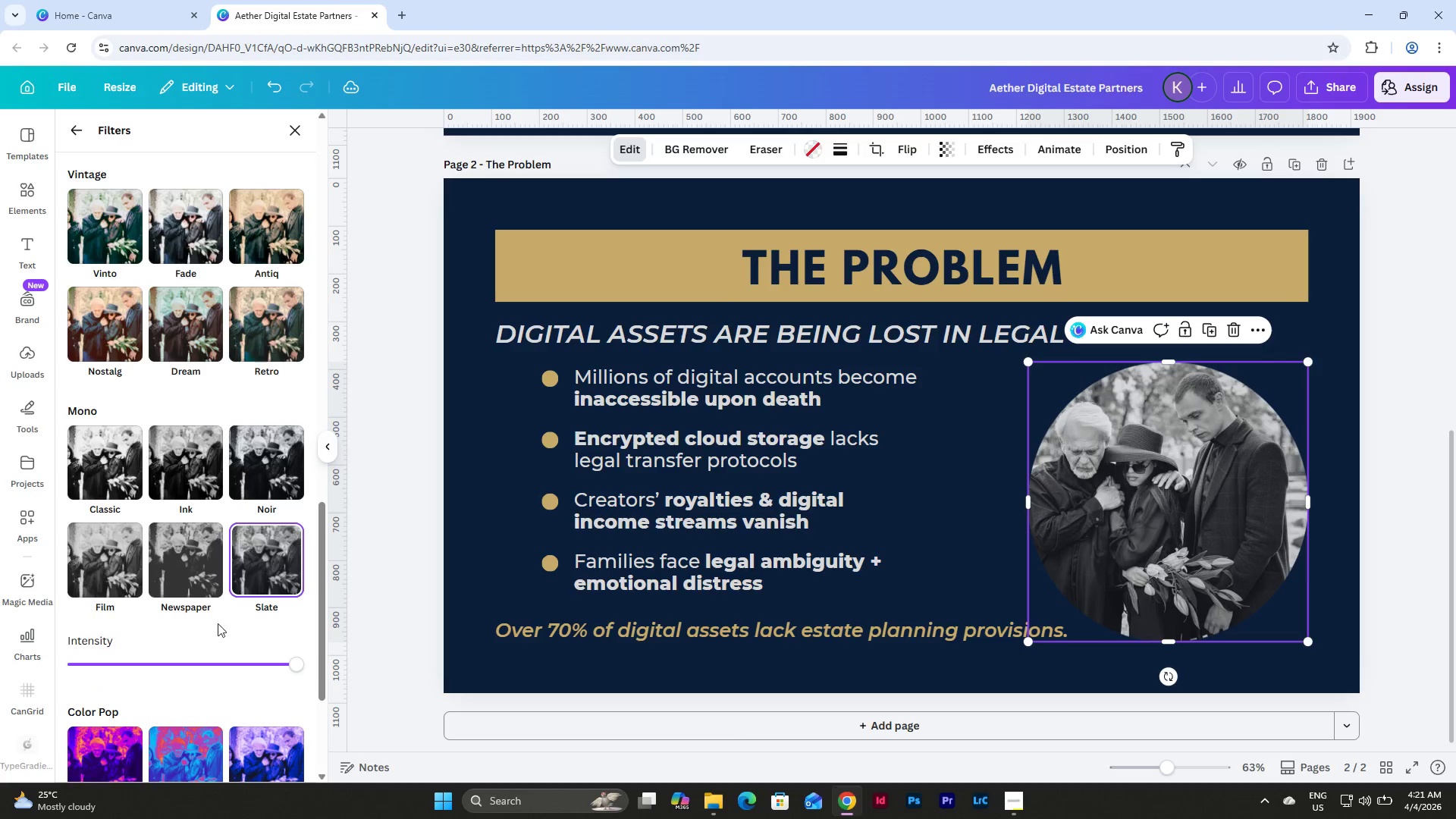 
left_click([199, 560])
 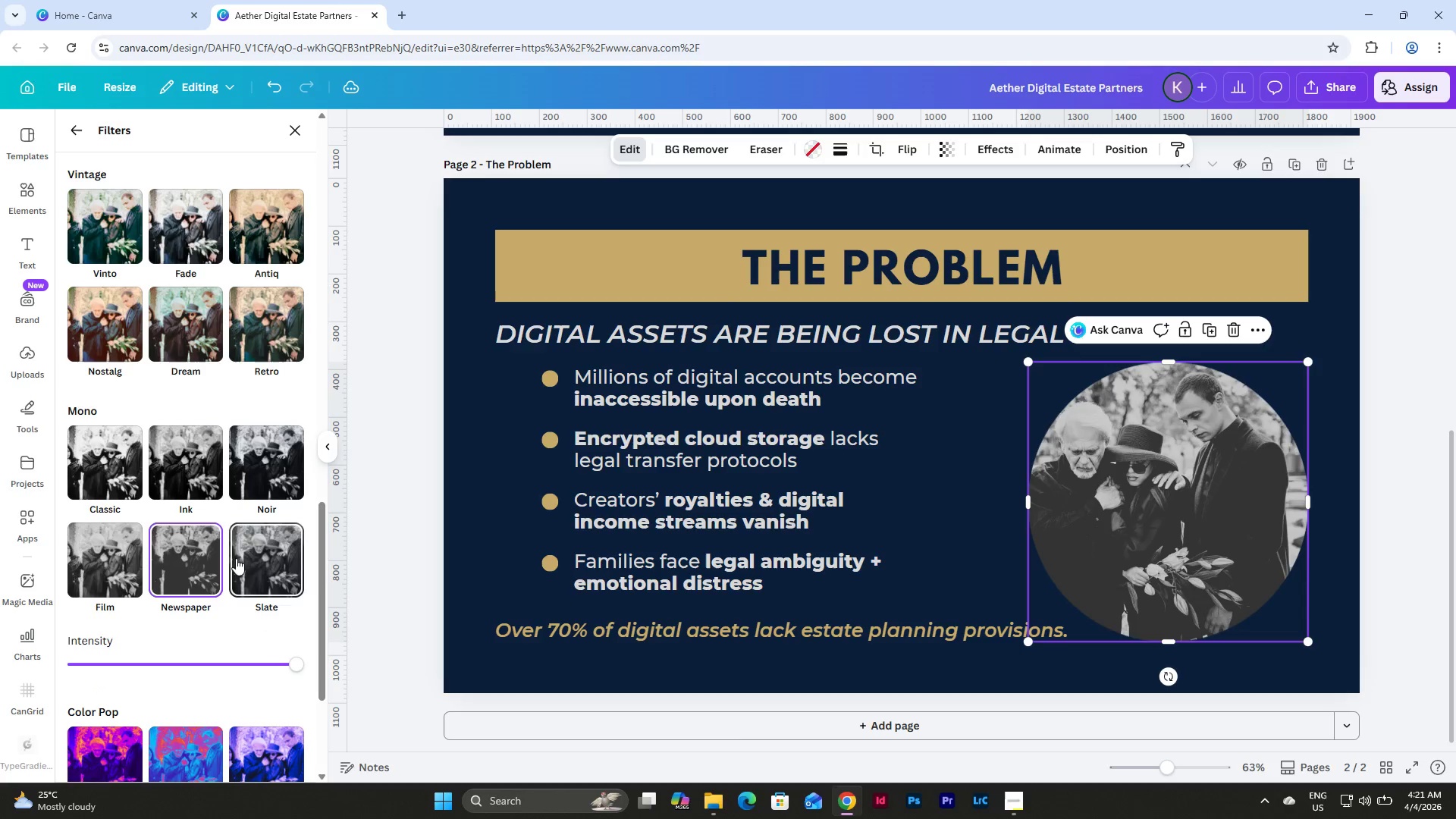 
left_click([249, 557])
 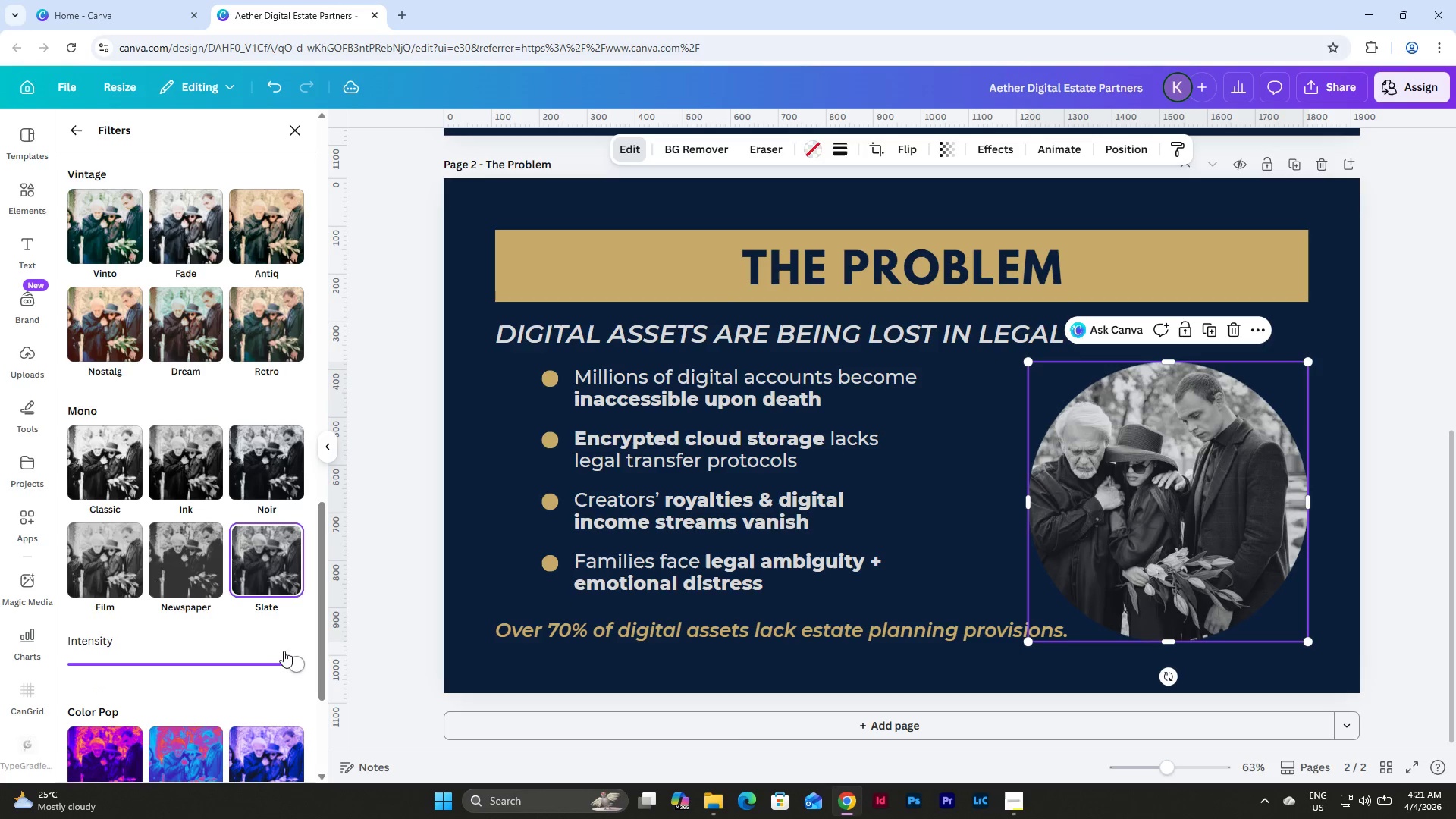 
left_click_drag(start_coordinate=[288, 659], to_coordinate=[211, 660])
 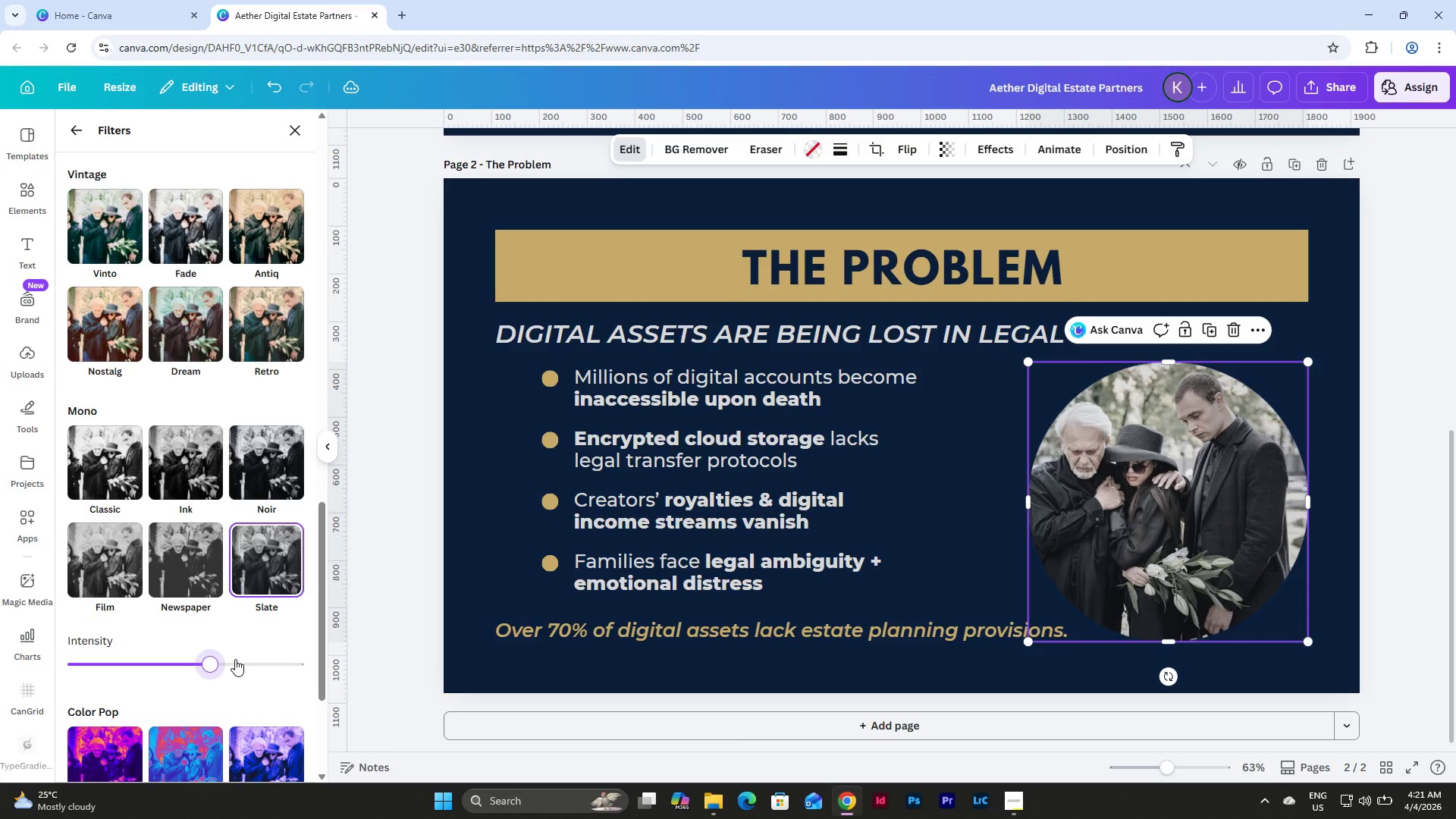 
left_click([238, 659])
 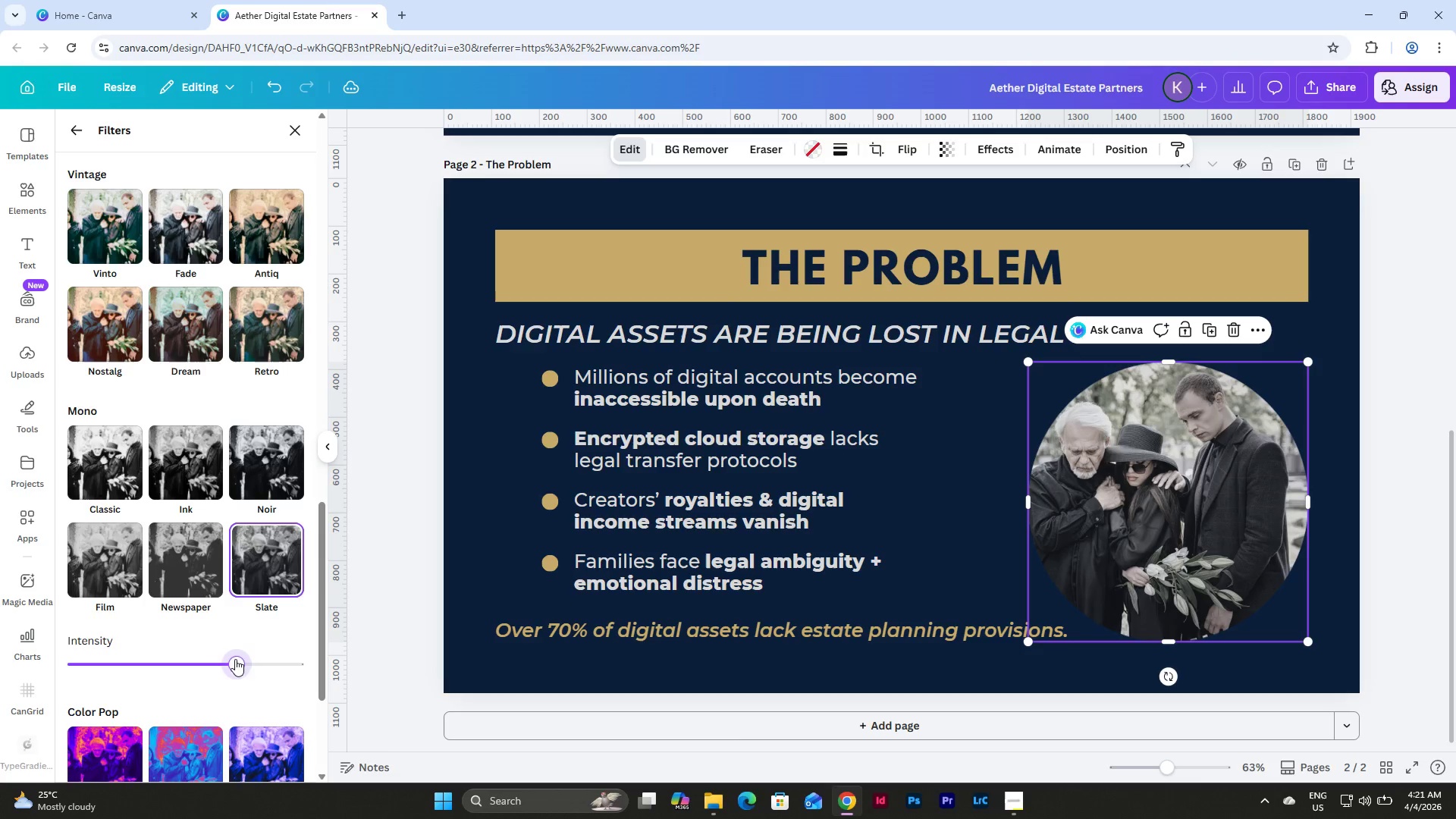 
left_click_drag(start_coordinate=[236, 659], to_coordinate=[217, 658])
 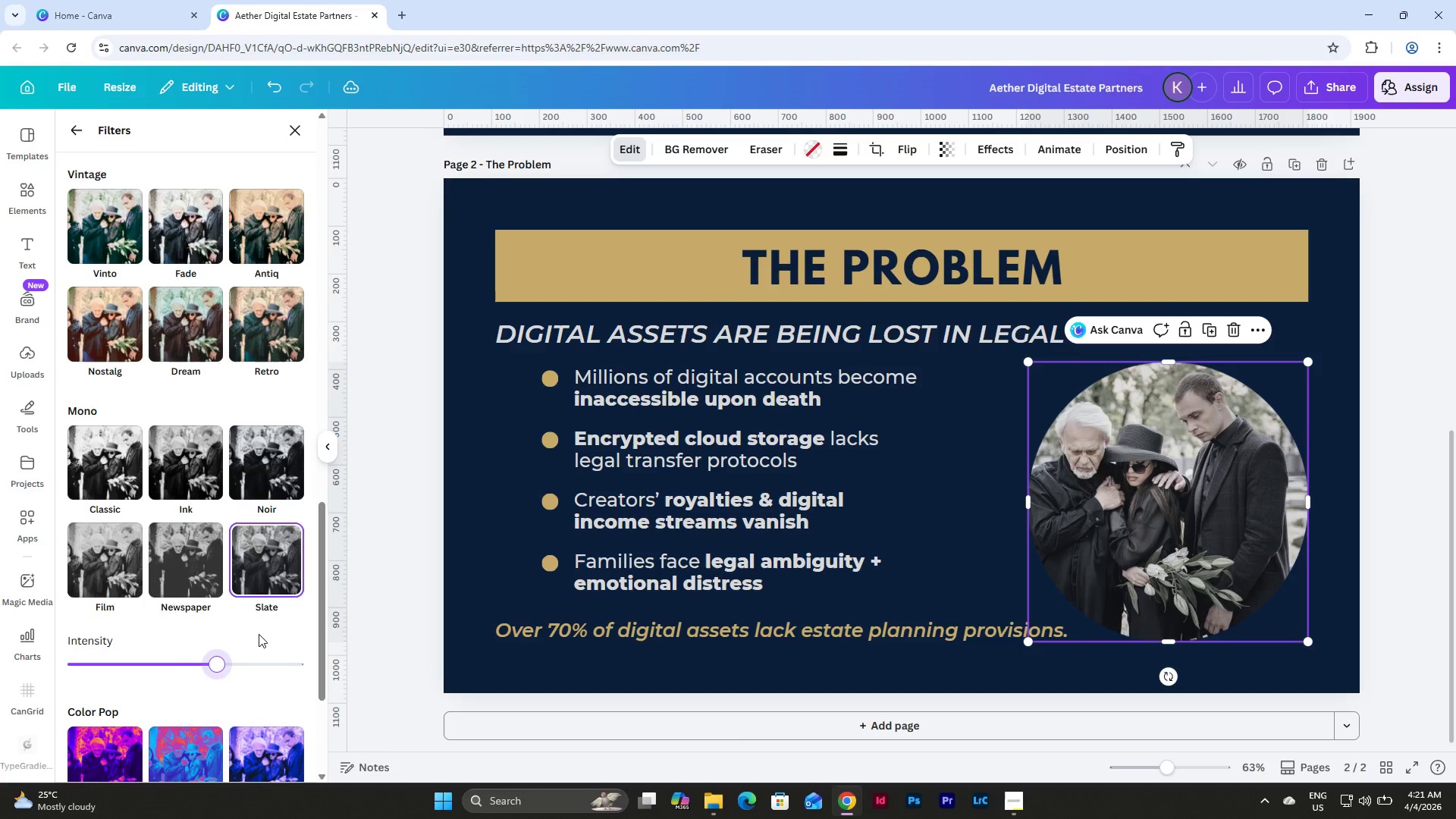 
left_click([259, 634])
 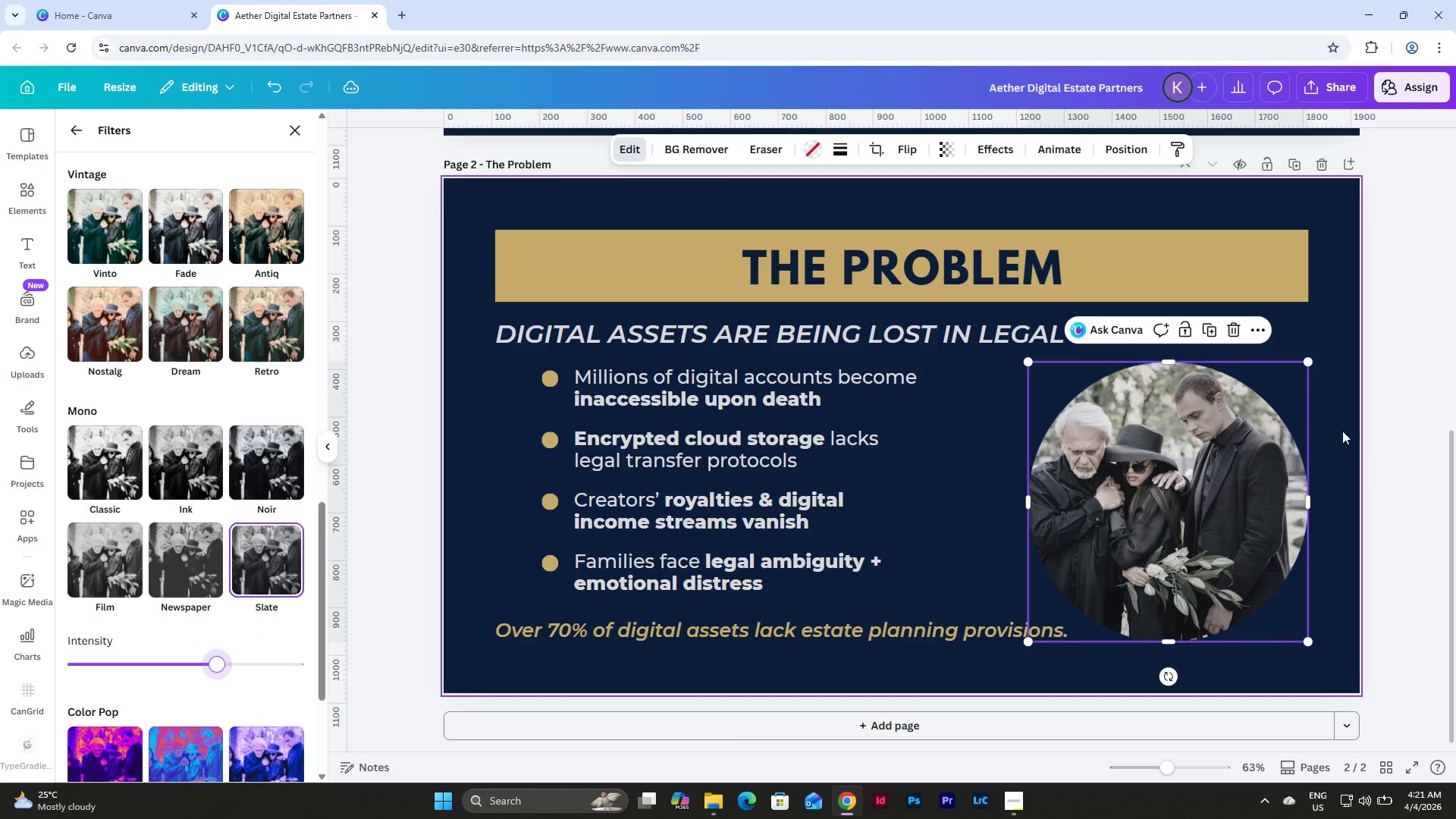 
left_click([1344, 389])
 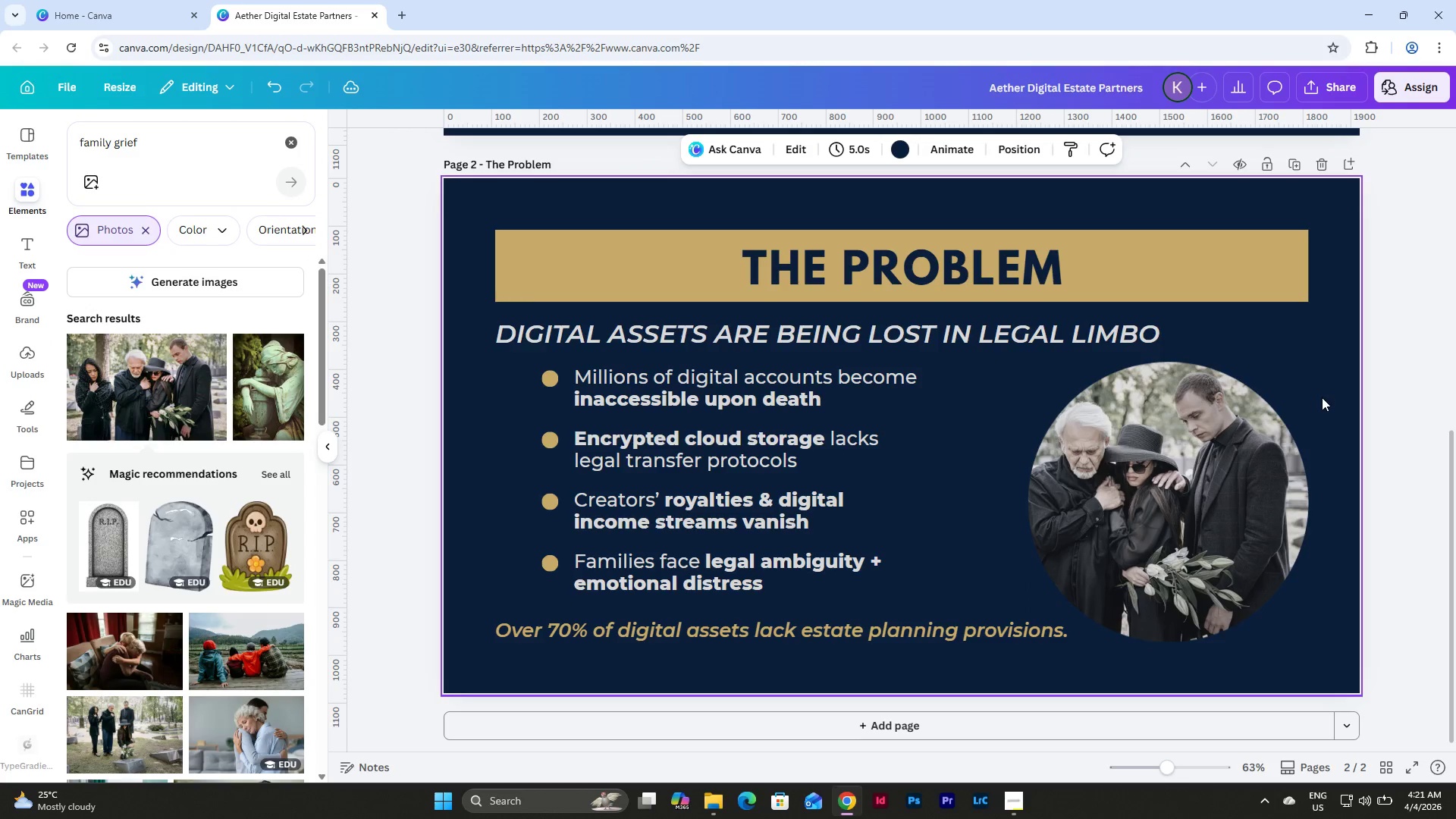 
scroll: coordinate [1322, 397], scroll_direction: up, amount: 4.0
 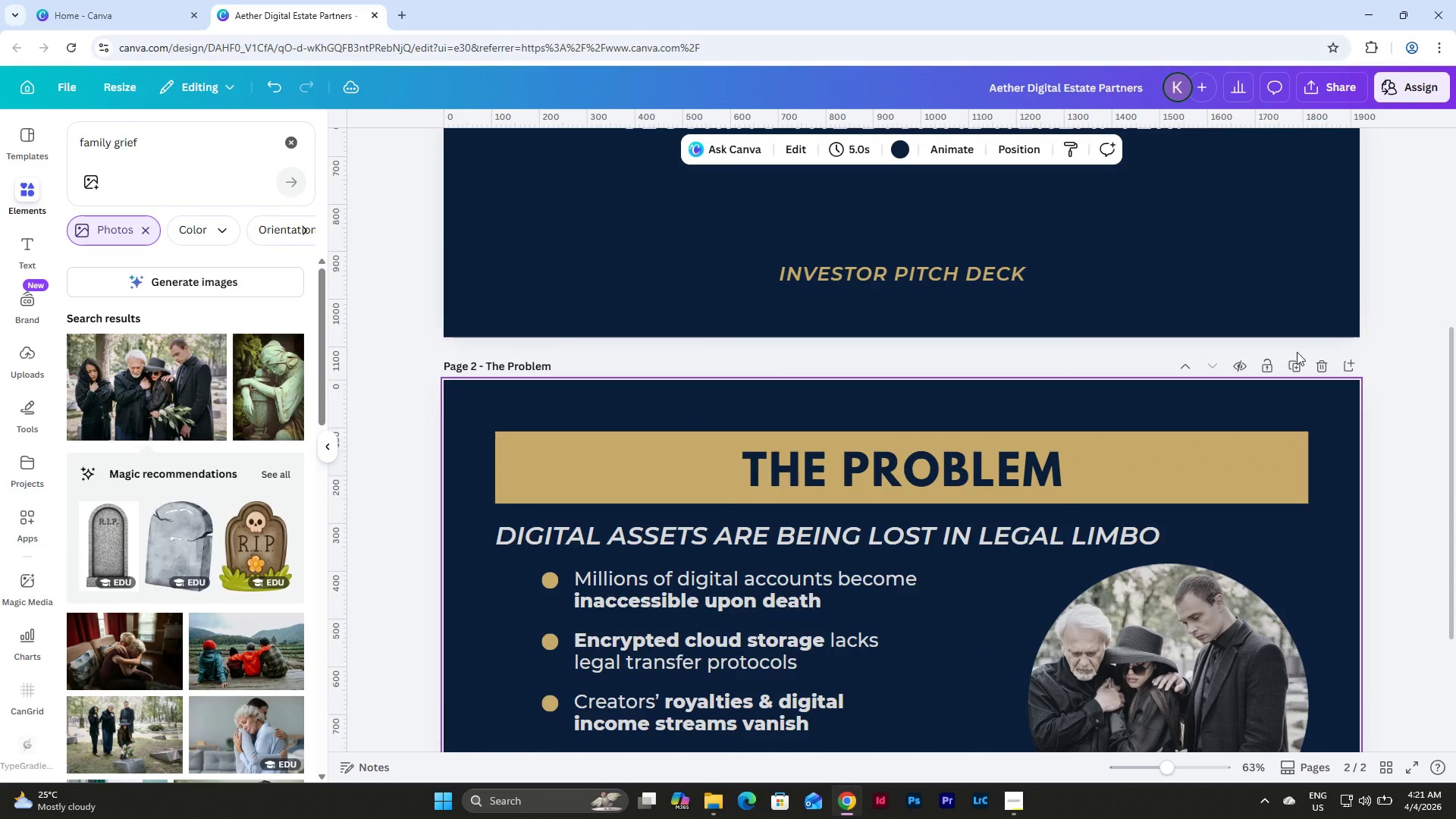 
left_click([1297, 358])
 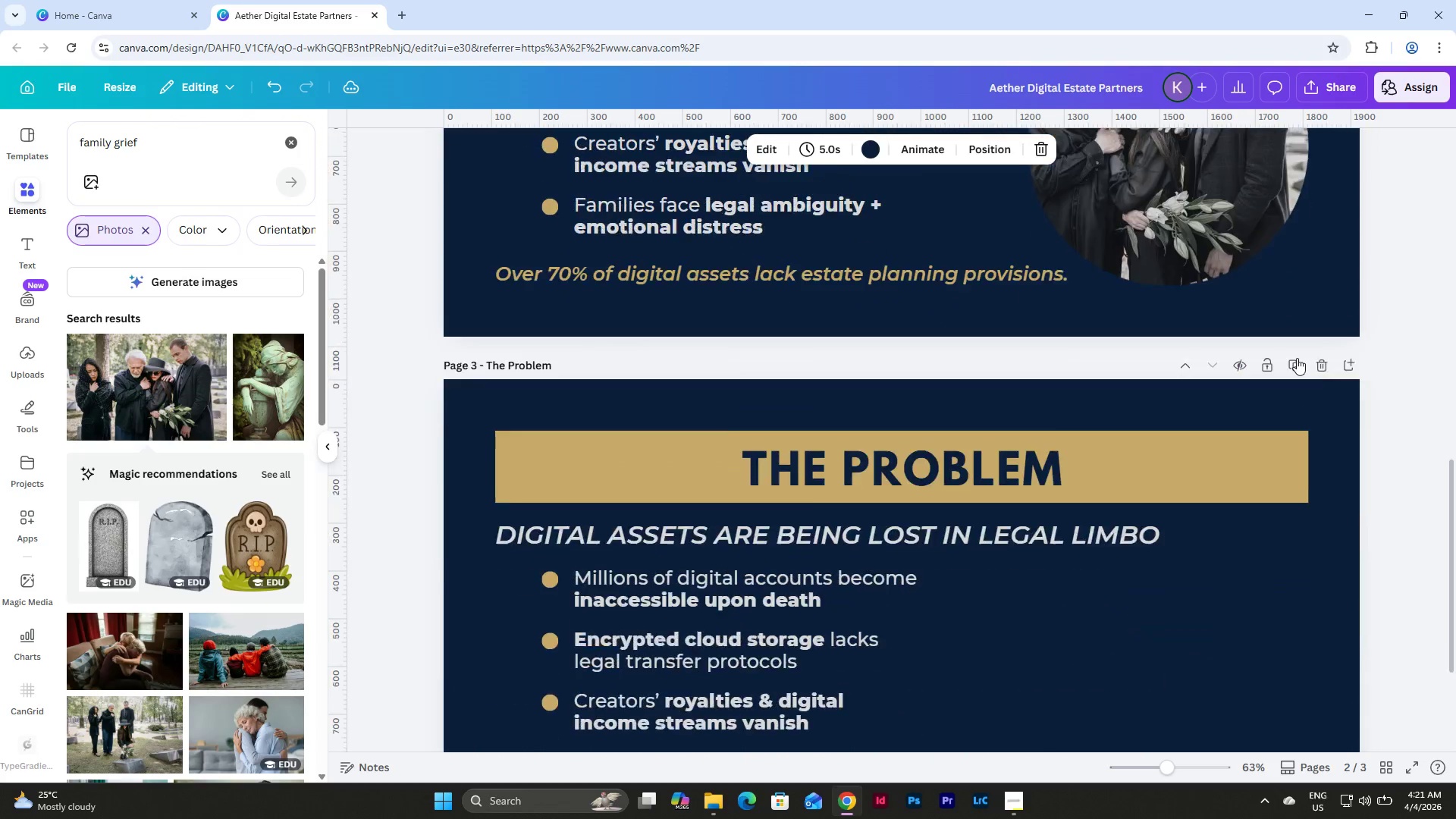 
scroll: coordinate [1297, 358], scroll_direction: down, amount: 5.0
 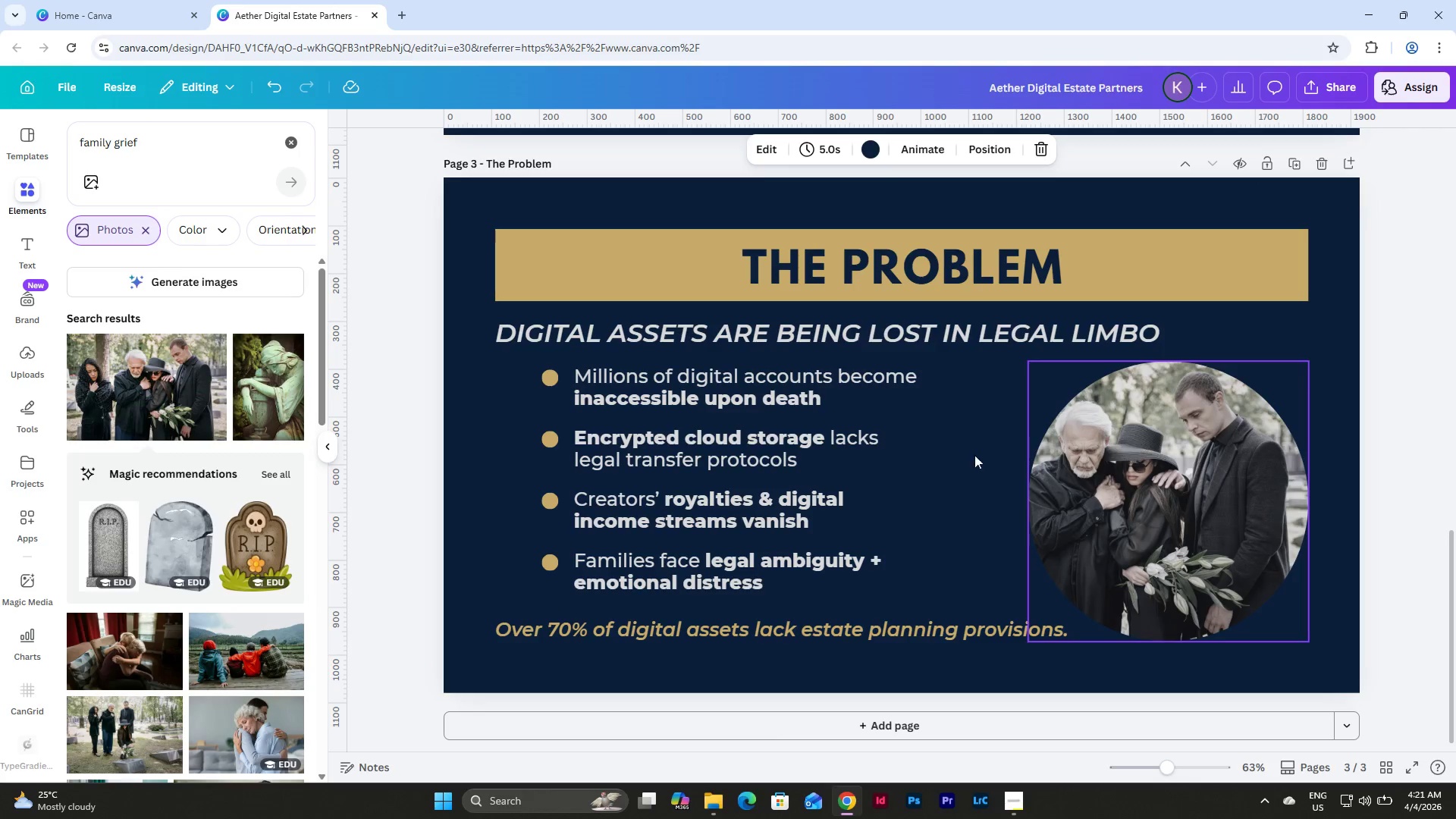 
left_click([1024, 800])